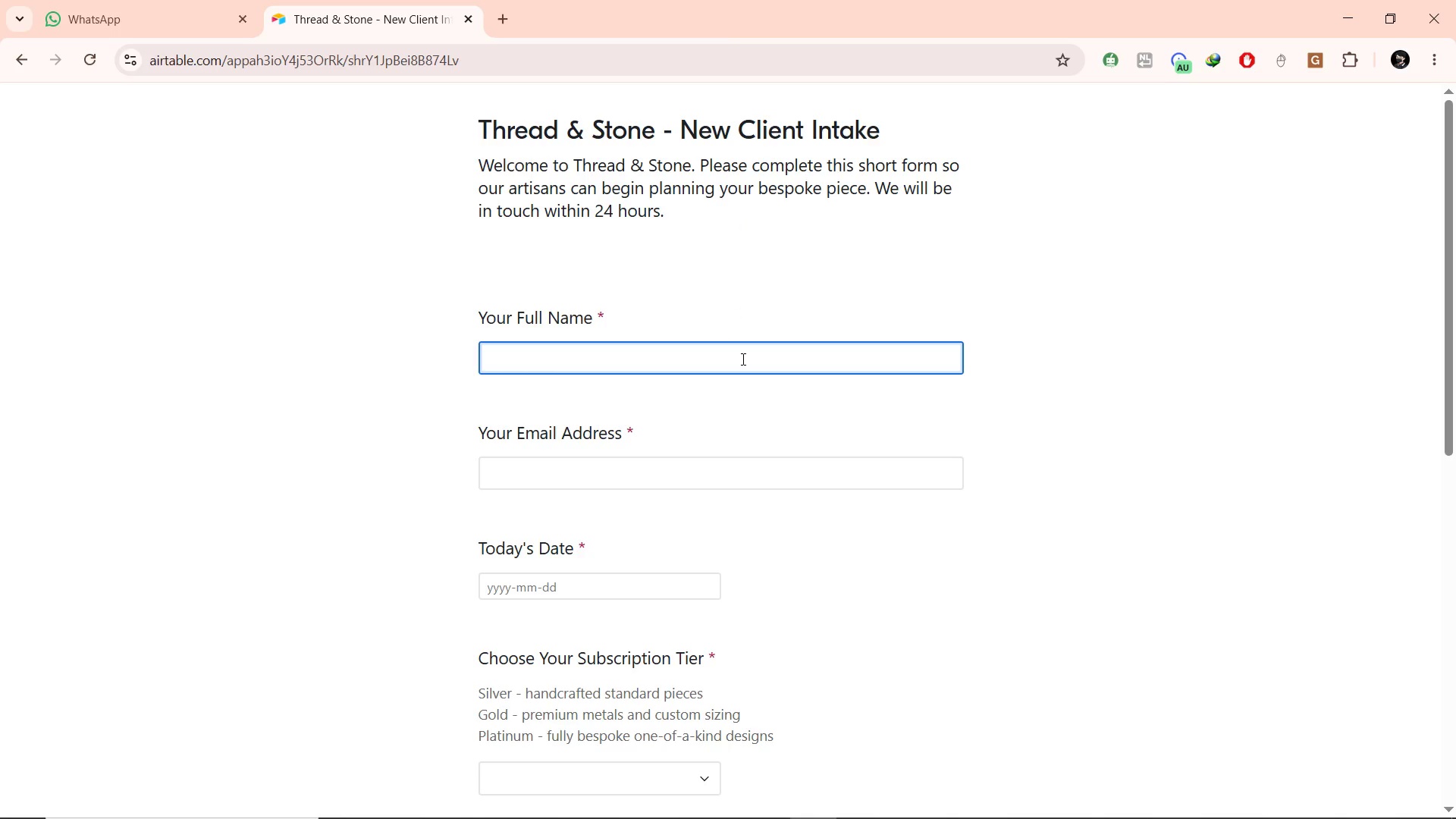 
type(Brian Thompson)
key(Tab)
type(eh)
 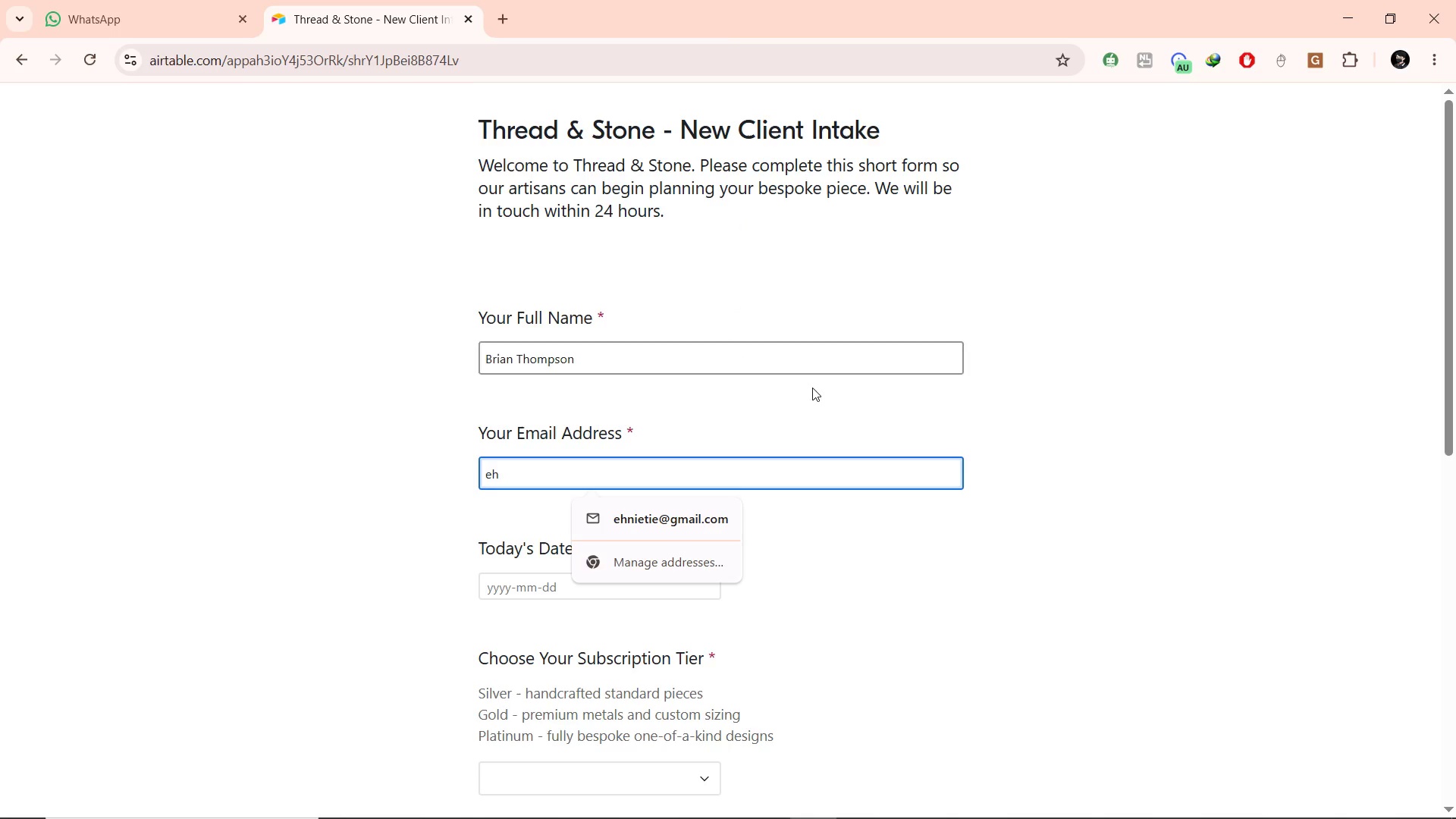 
left_click([568, 592])
 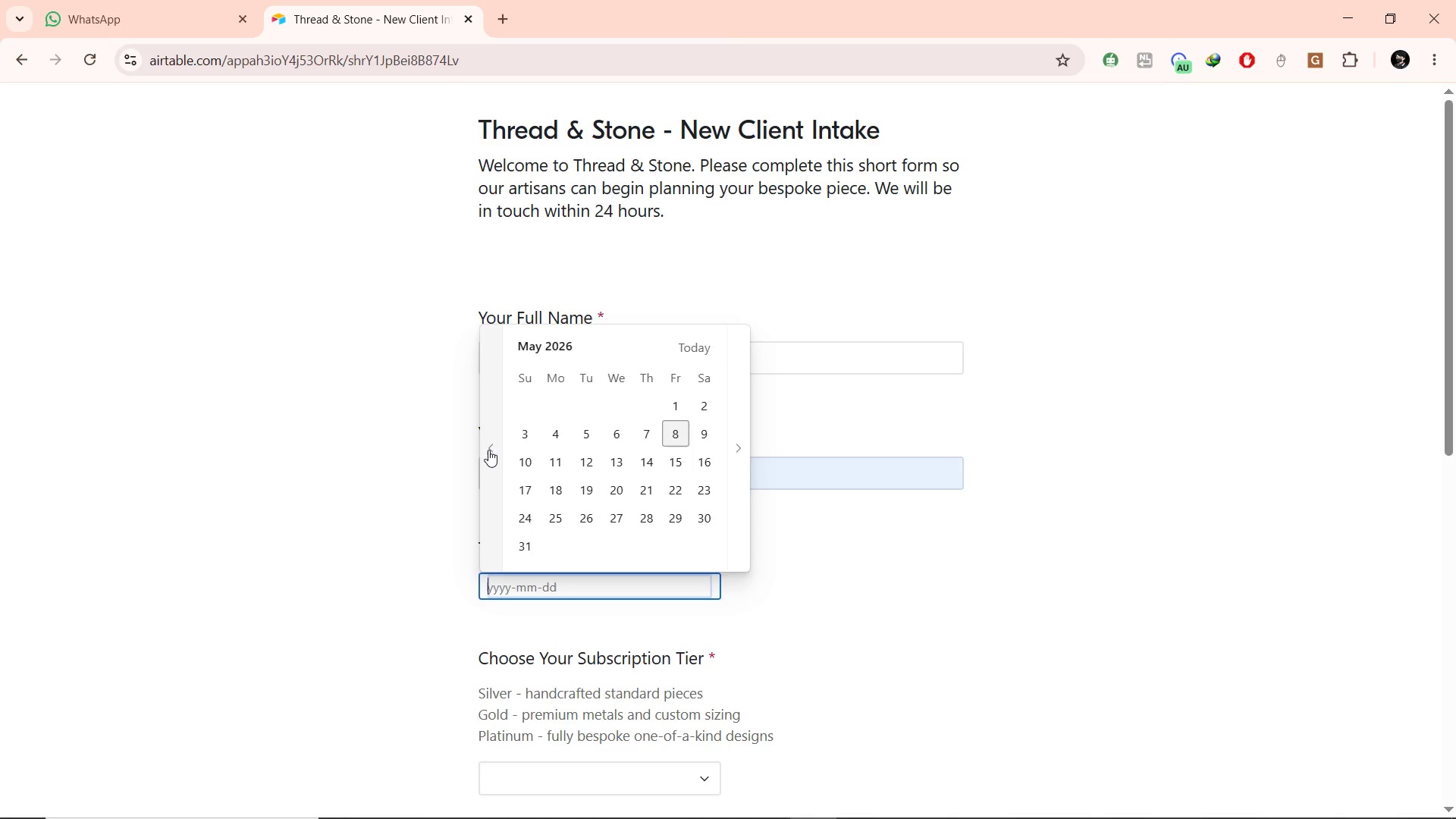 
double_click([488, 448])
 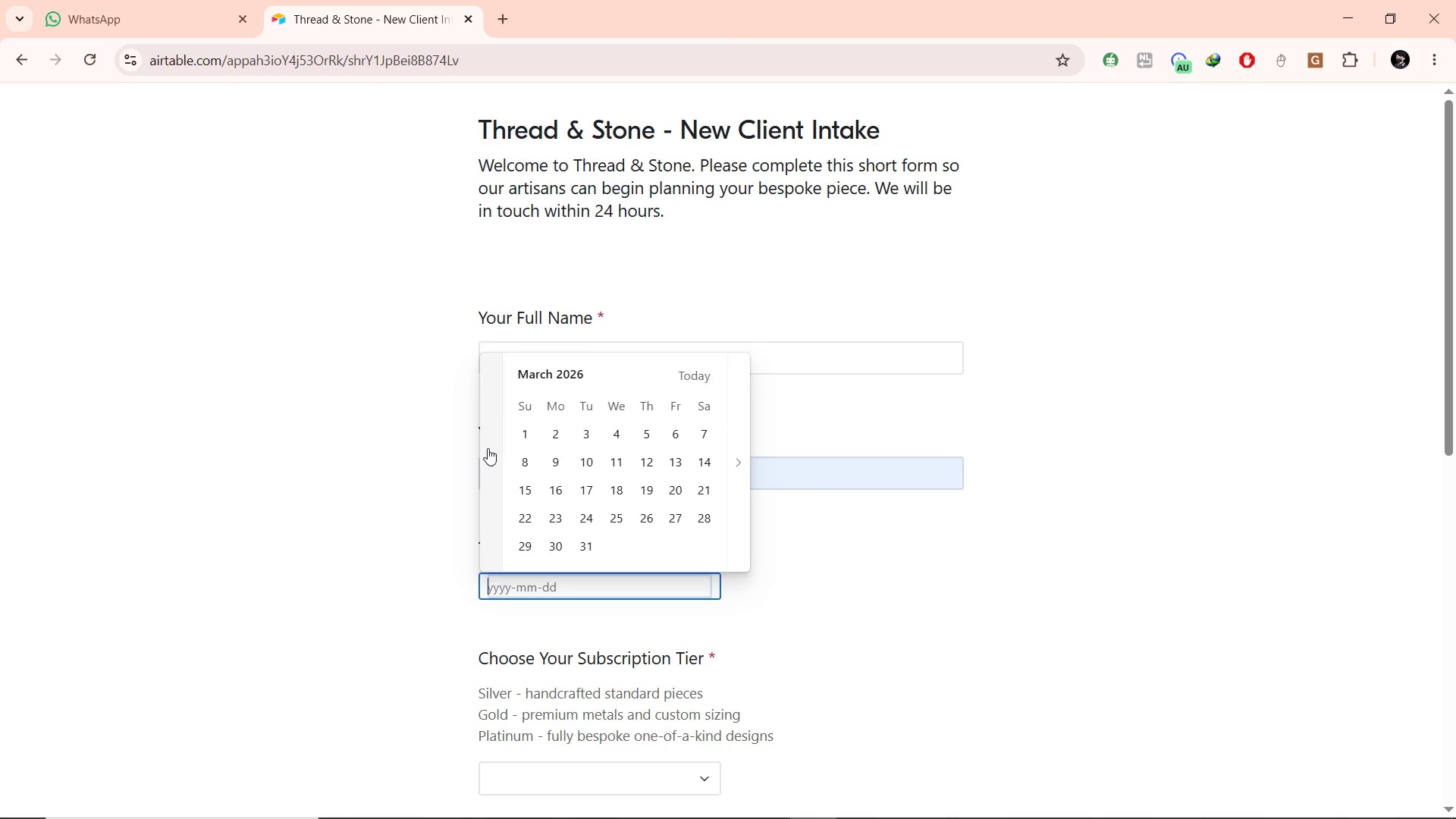 
triple_click([488, 448])
 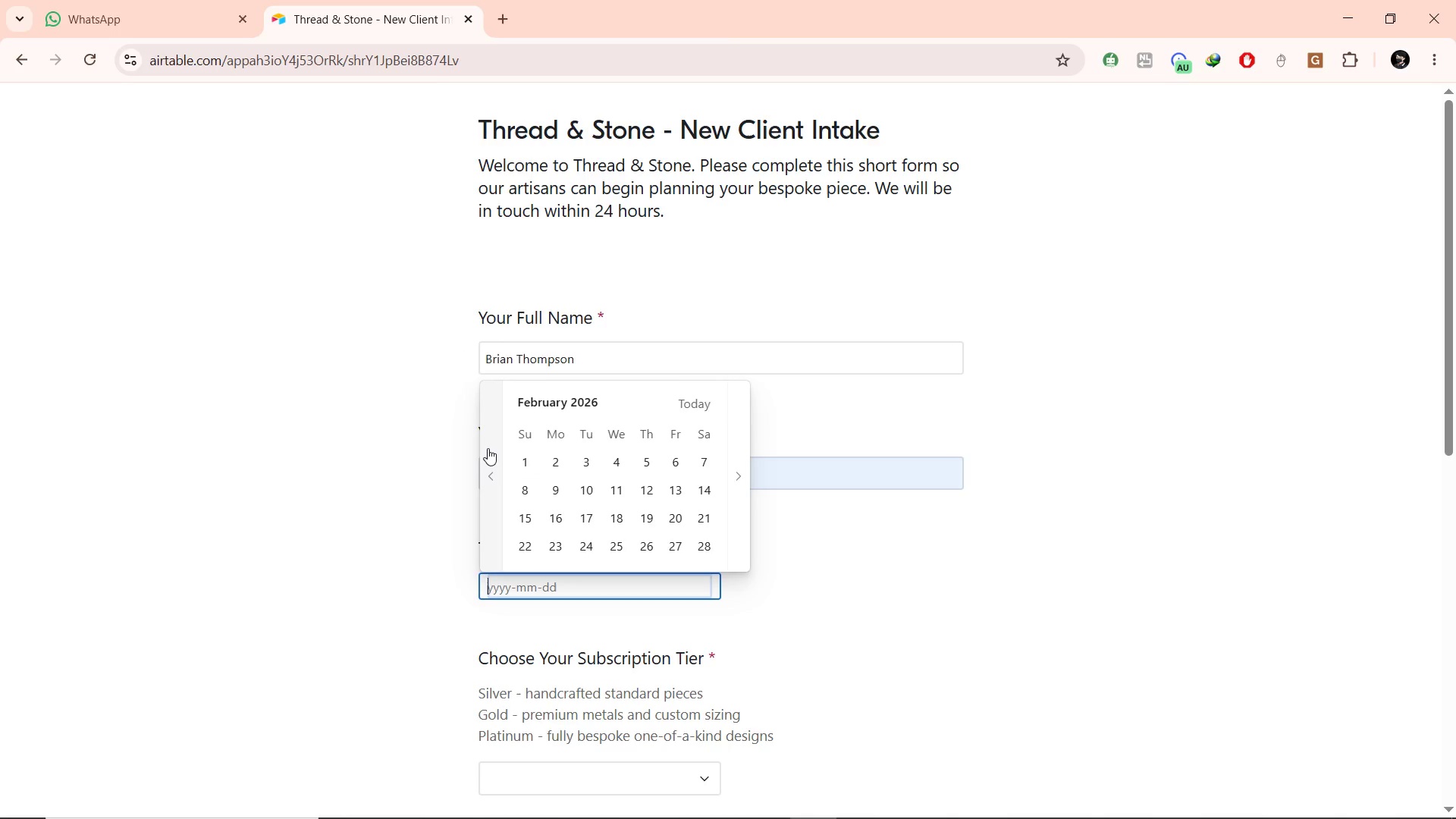 
triple_click([488, 448])
 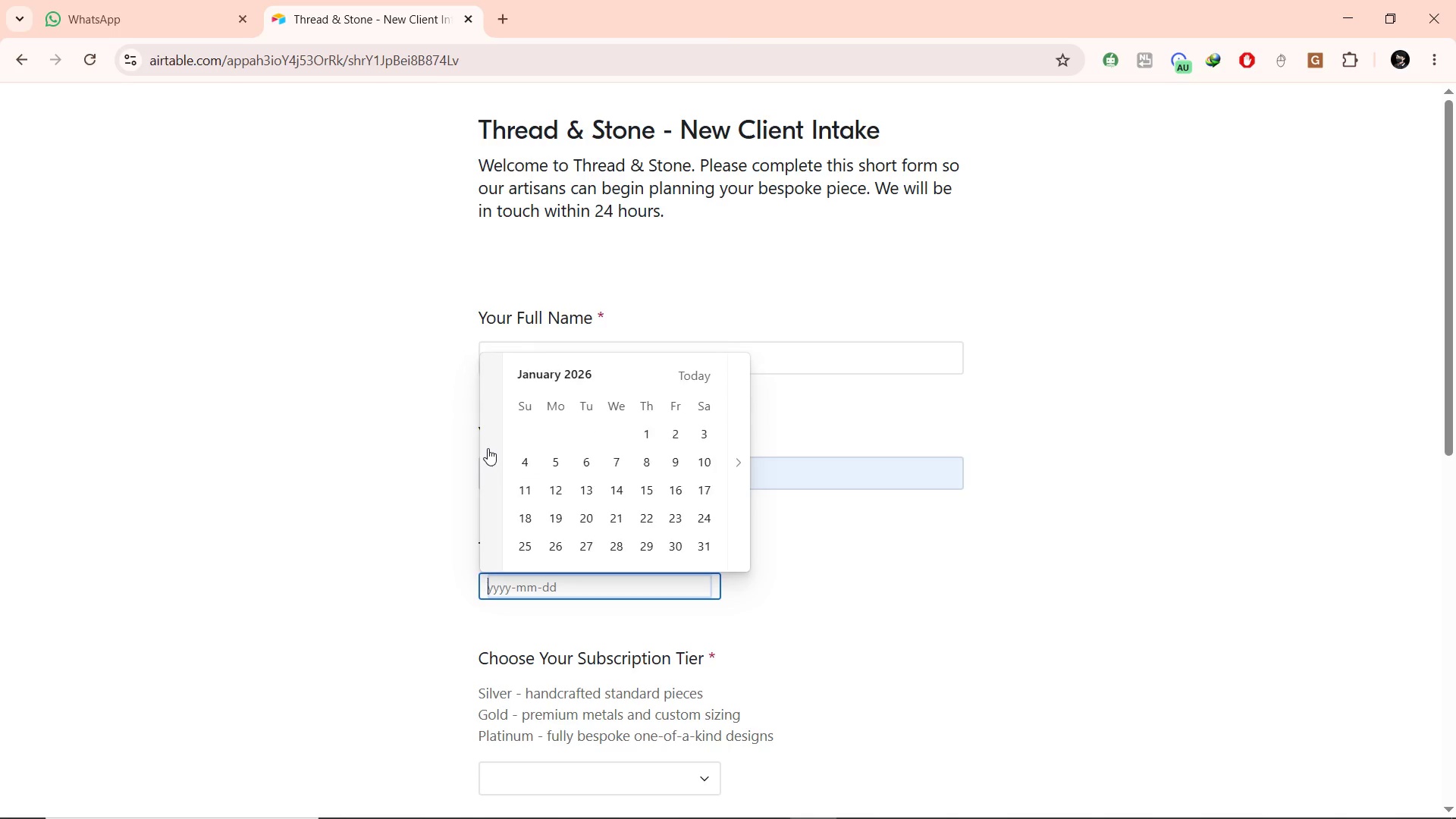 
triple_click([488, 448])
 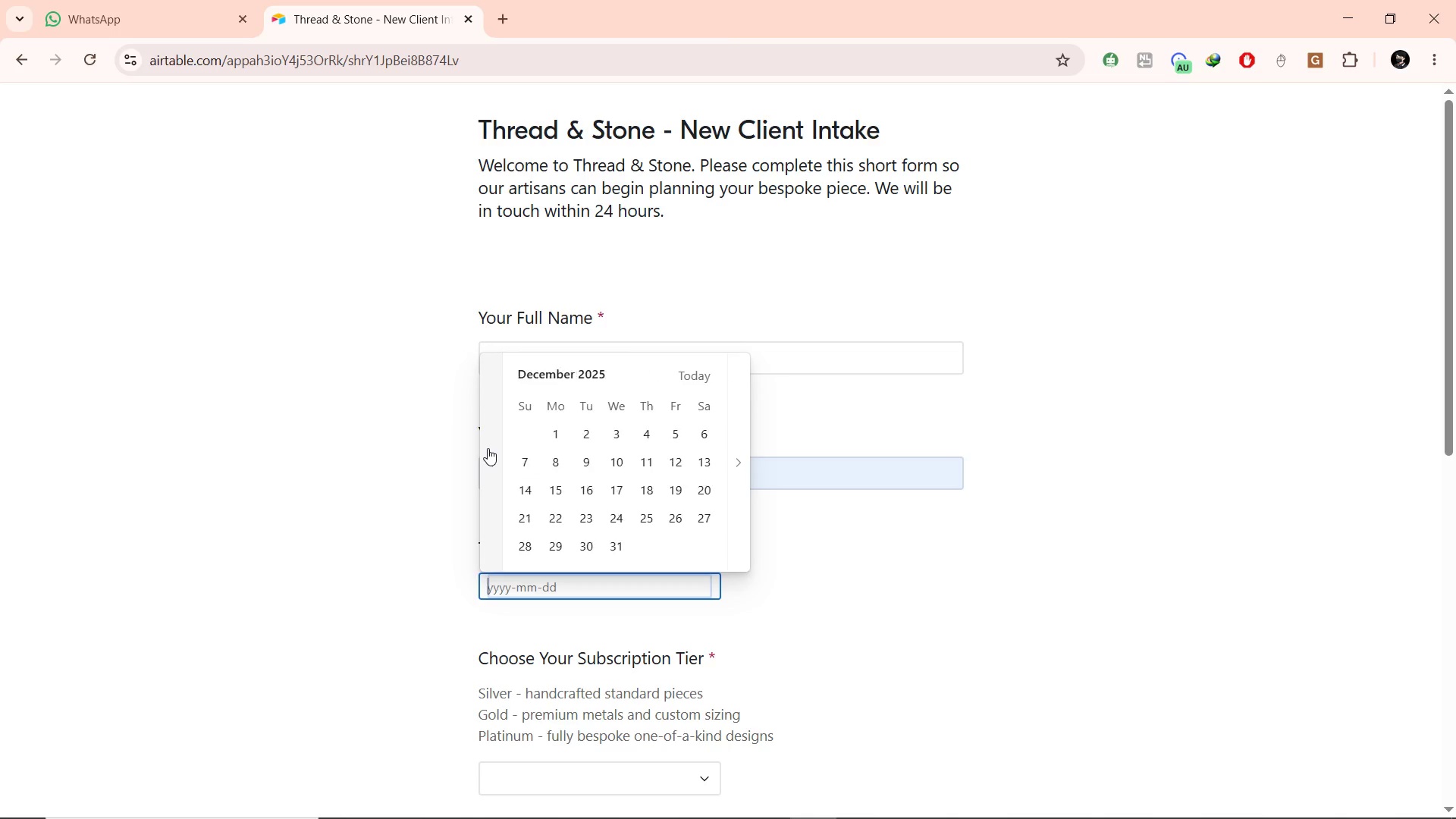 
triple_click([488, 448])
 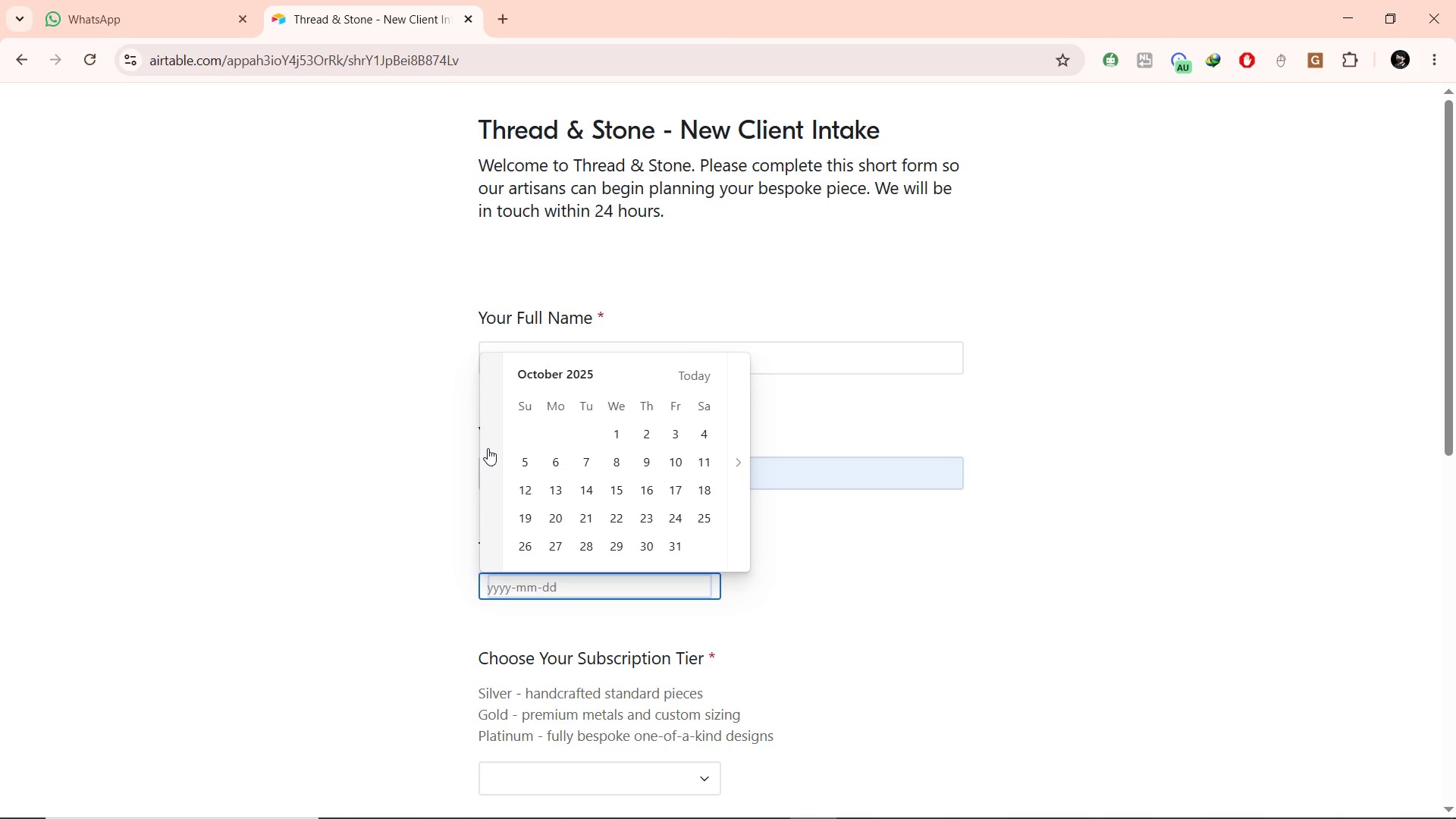 
triple_click([488, 448])
 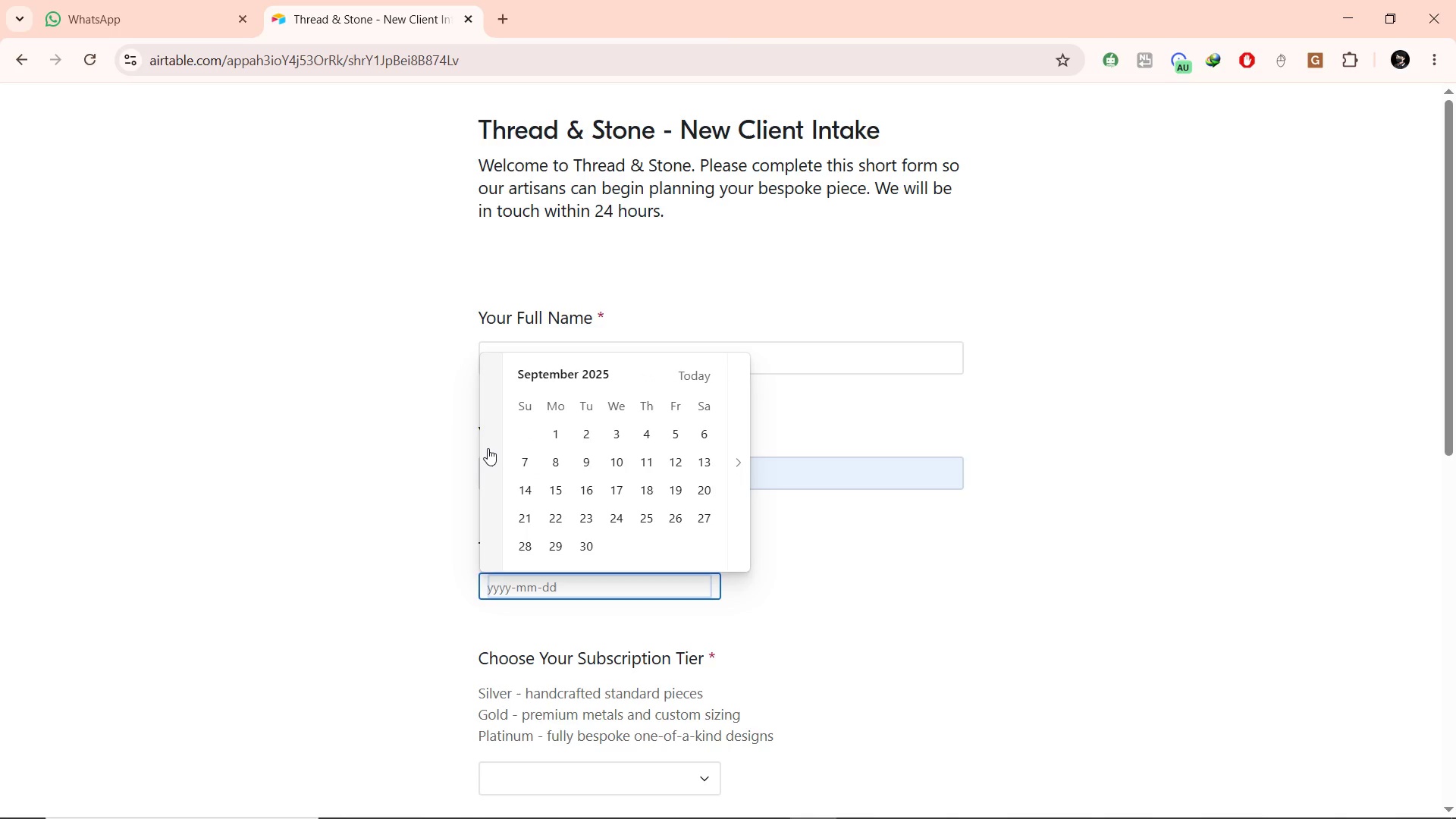 
triple_click([488, 448])
 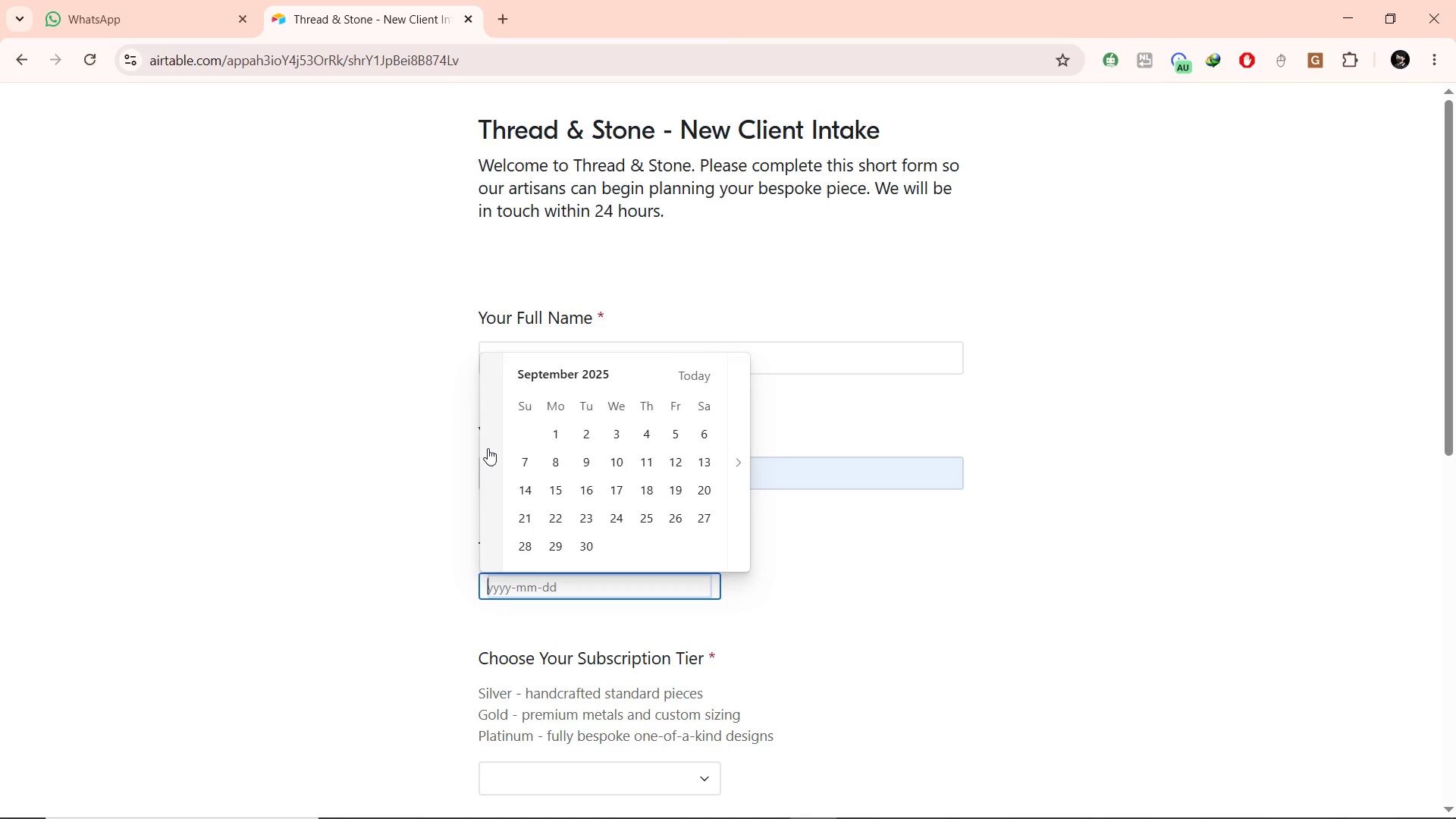 
triple_click([488, 448])
 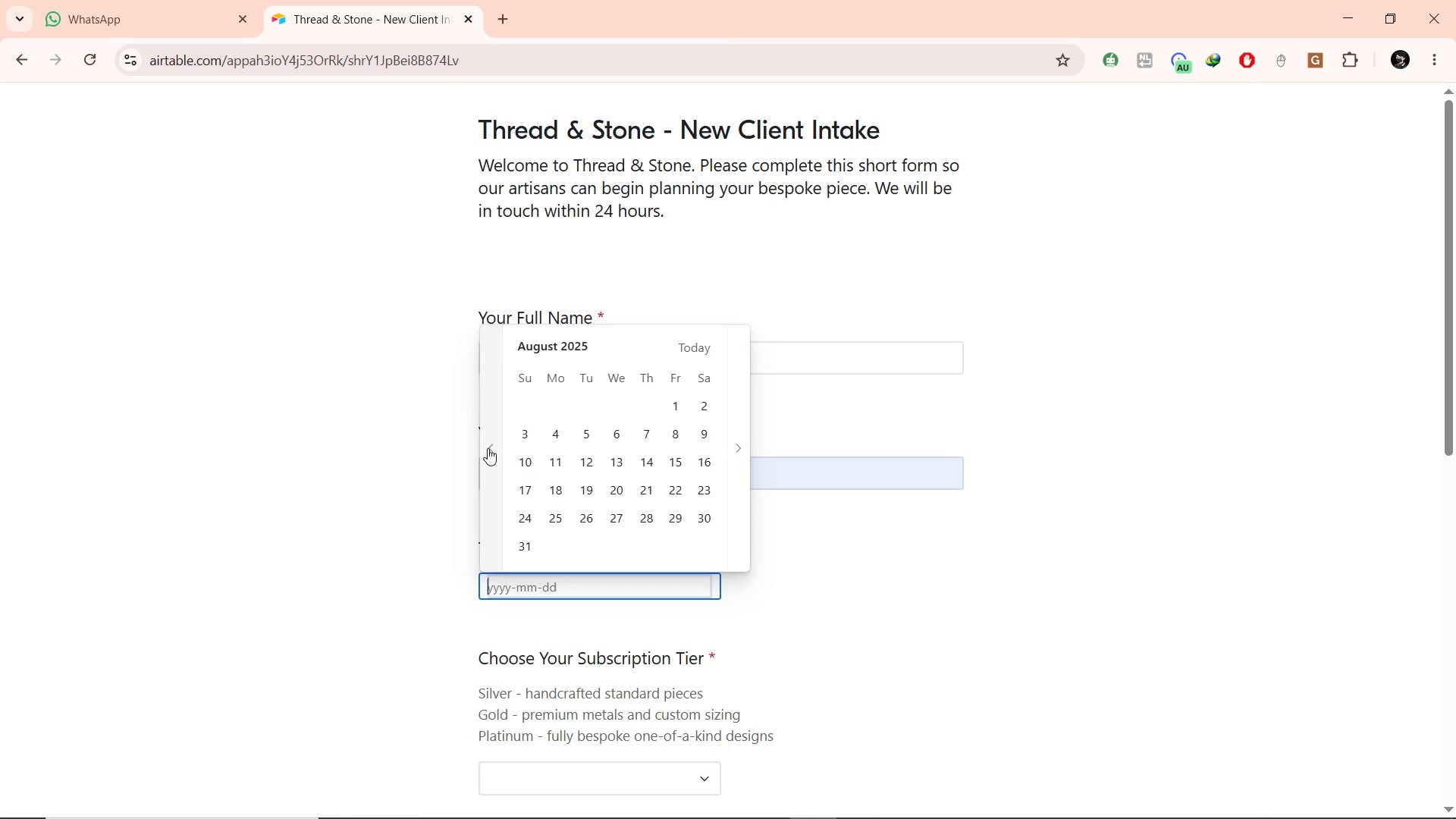 
triple_click([488, 448])
 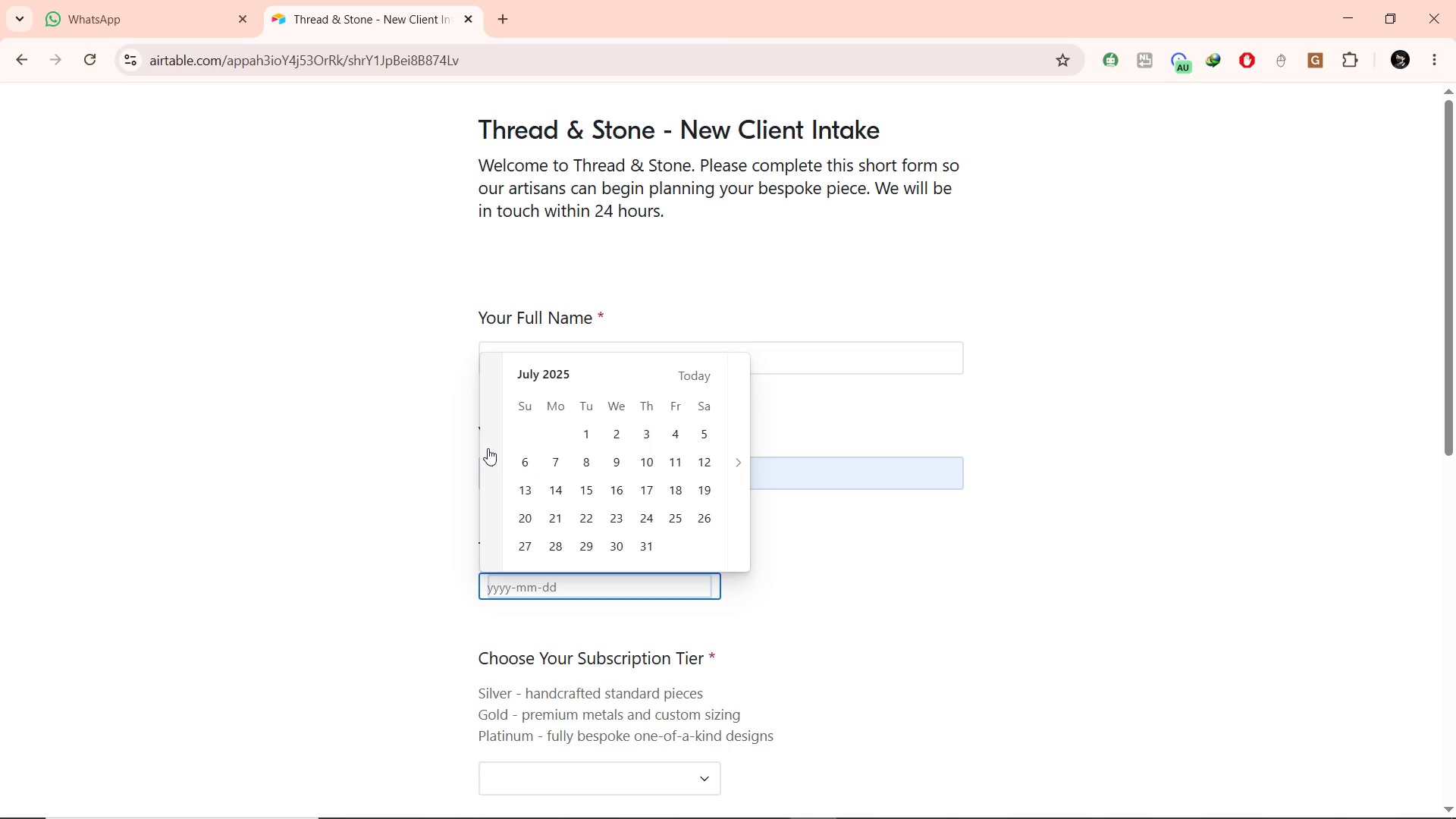 
triple_click([488, 448])
 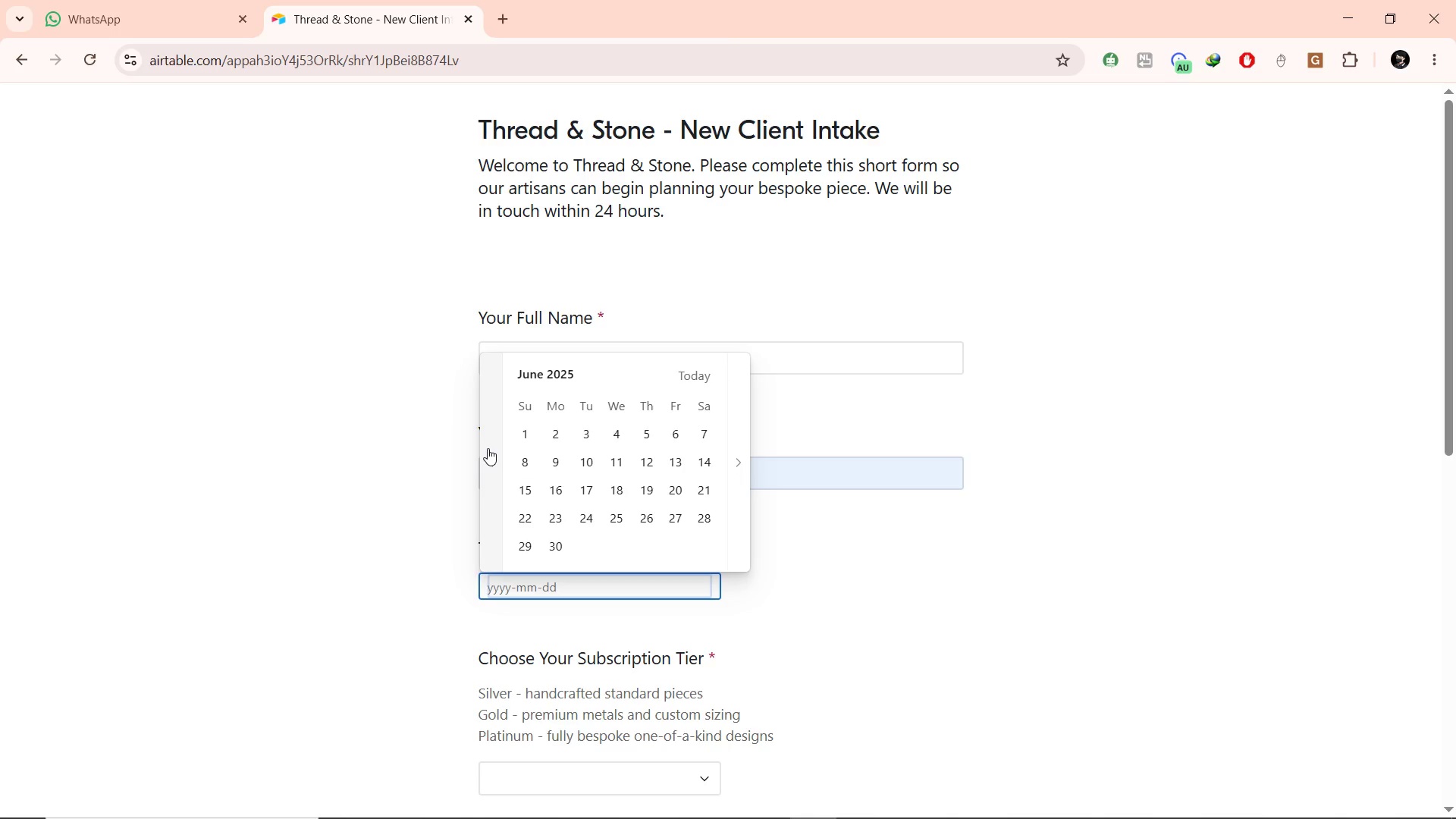 
triple_click([488, 448])
 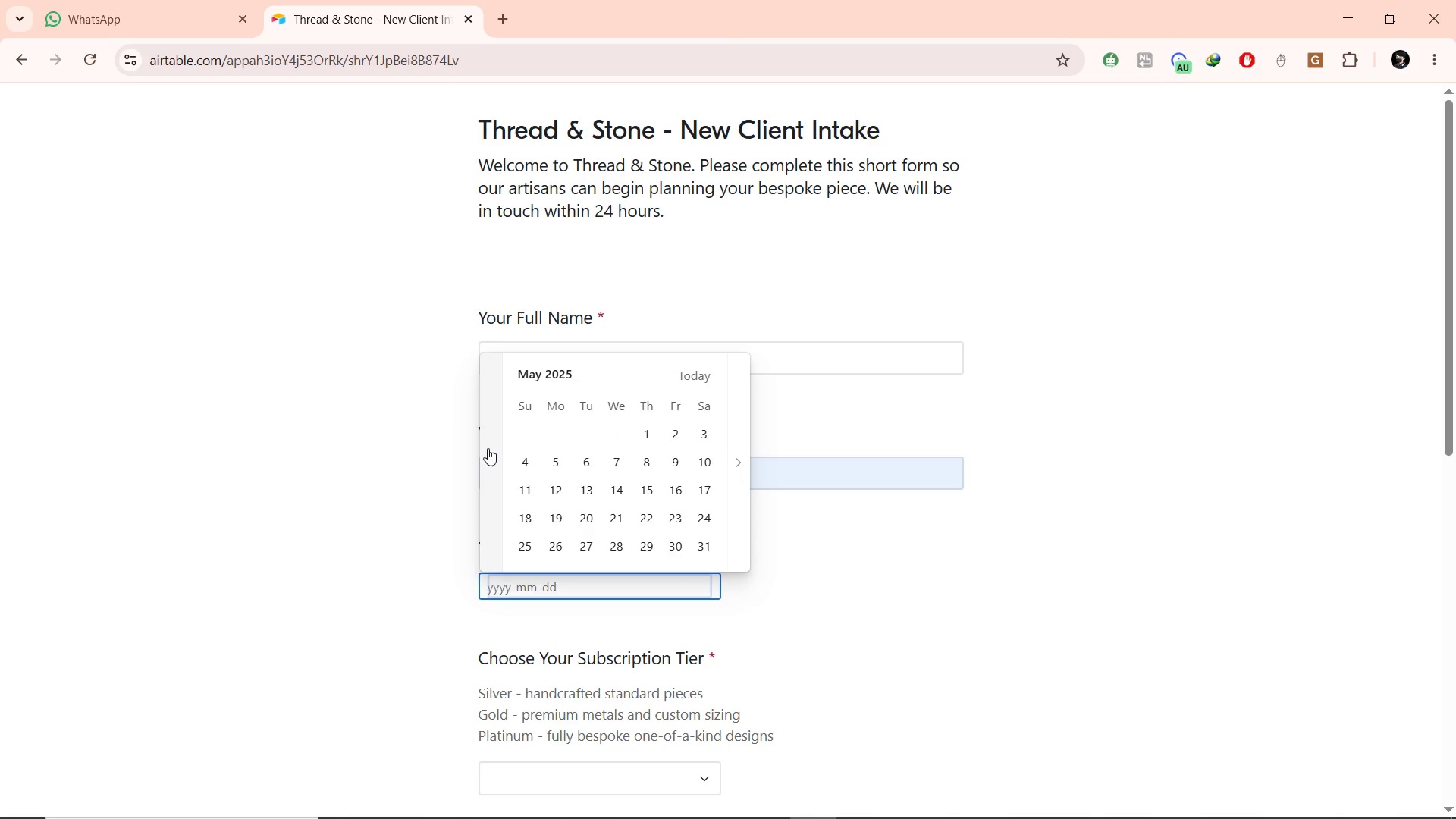 
triple_click([488, 448])
 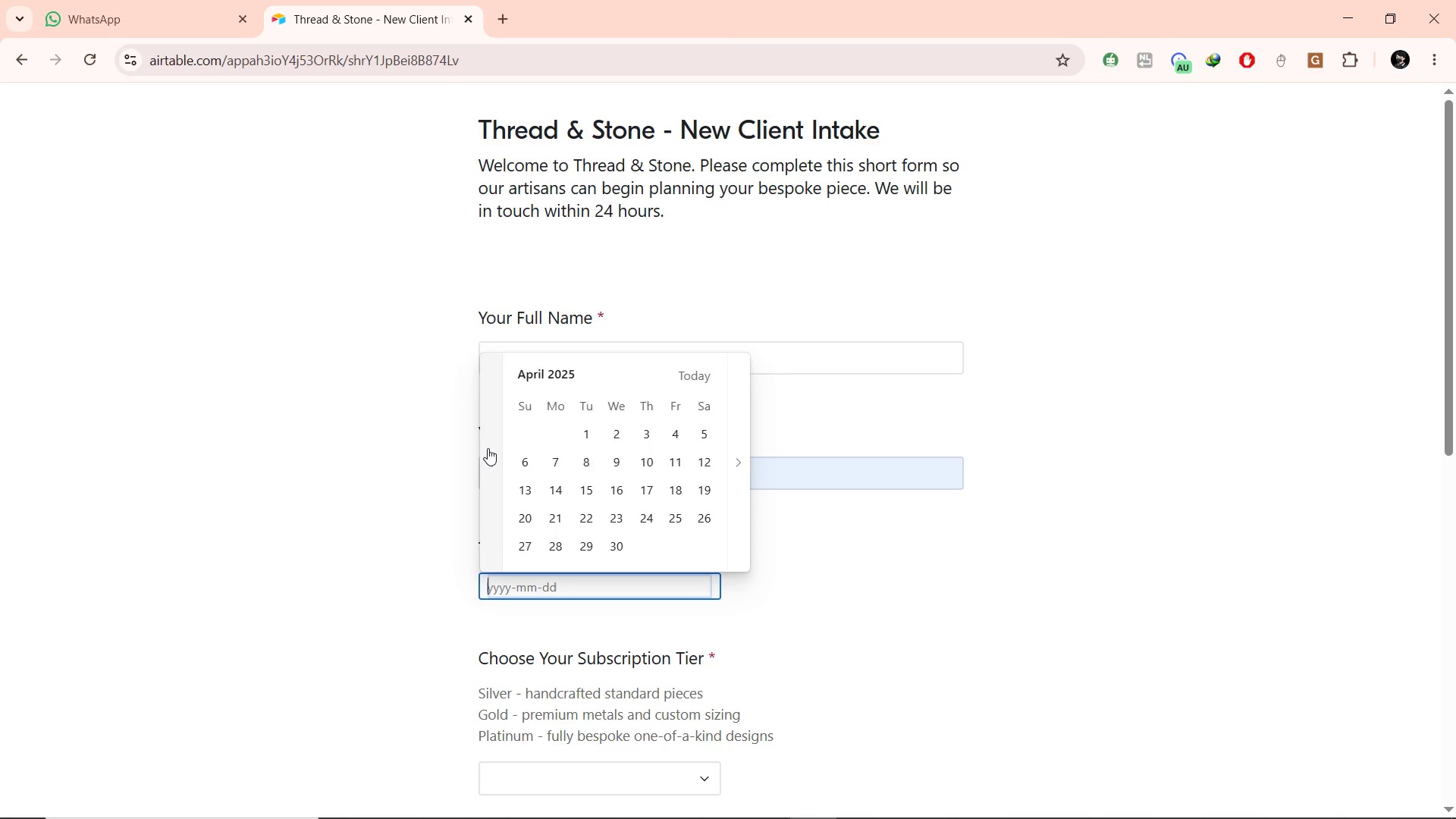 
triple_click([488, 448])
 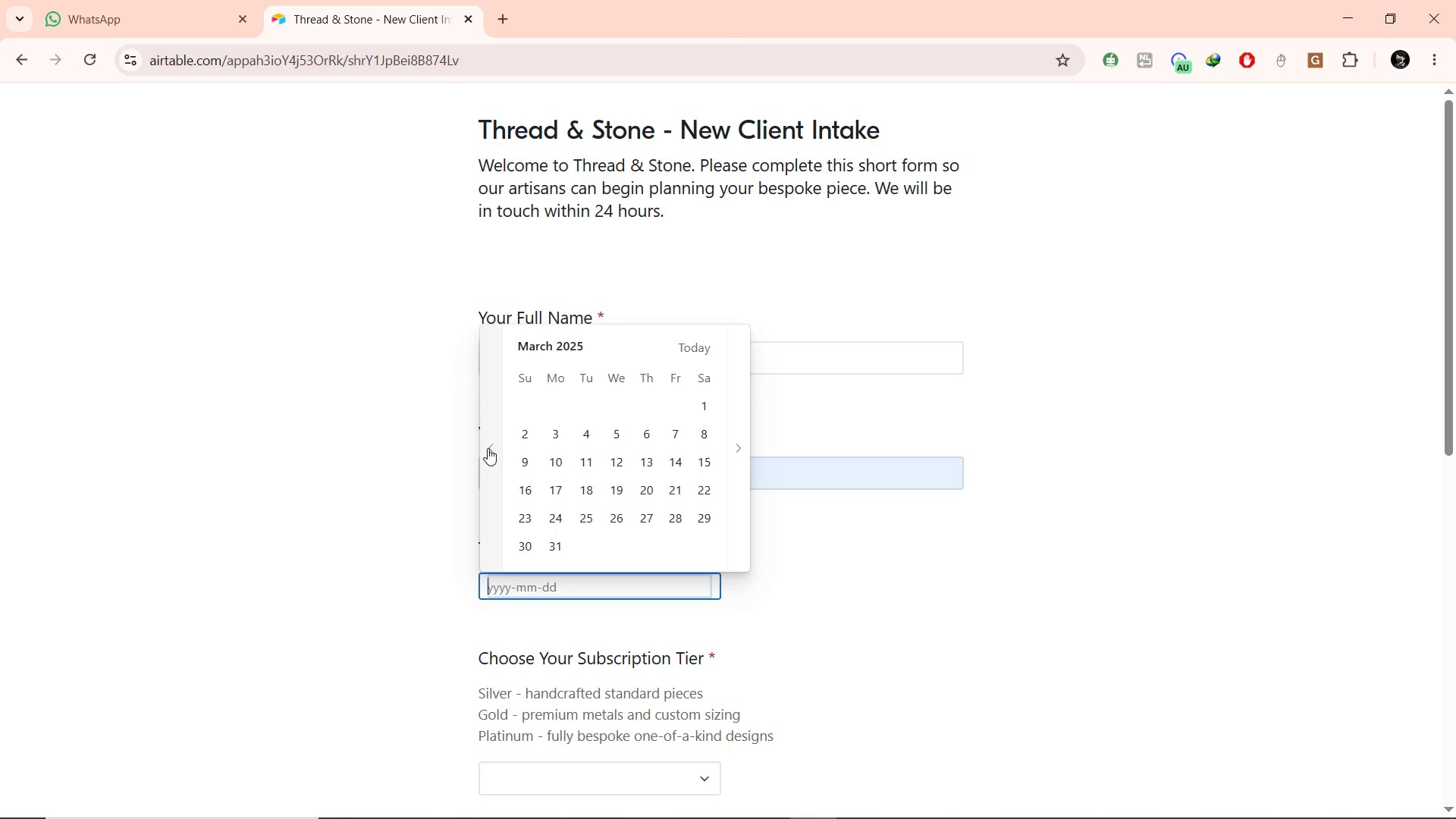 
triple_click([488, 448])
 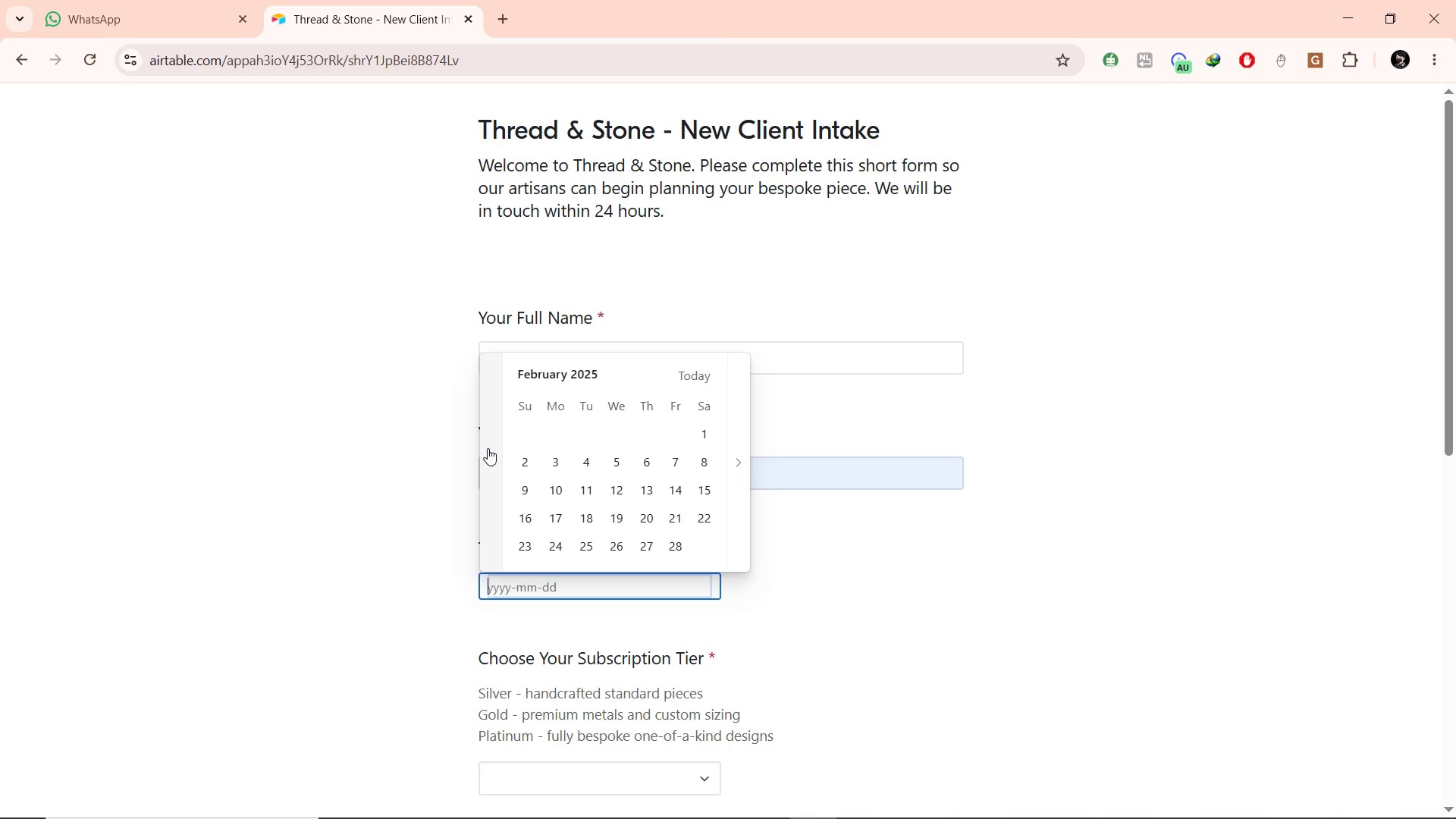 
triple_click([488, 448])
 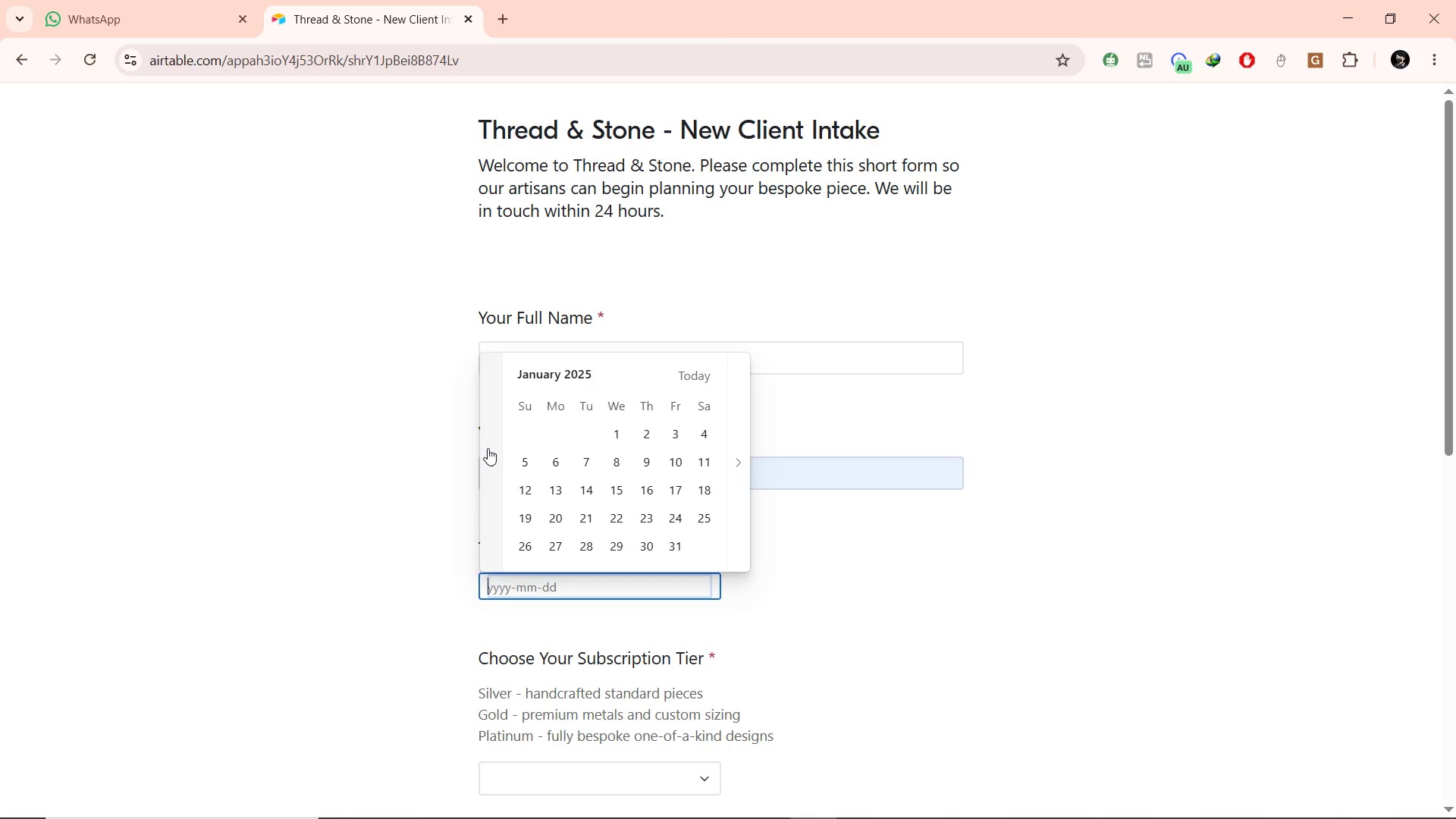 
triple_click([488, 448])
 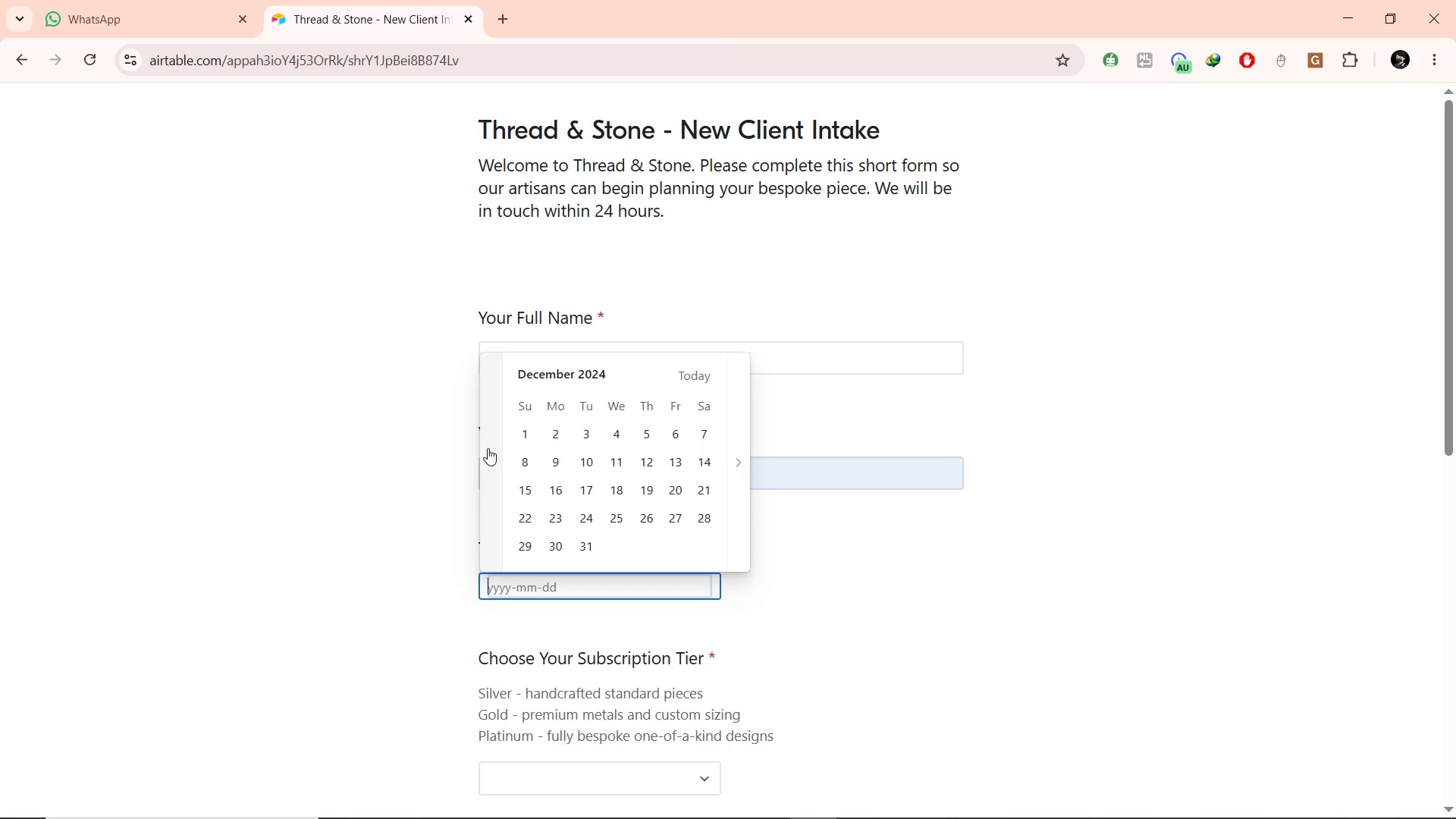 
triple_click([488, 448])
 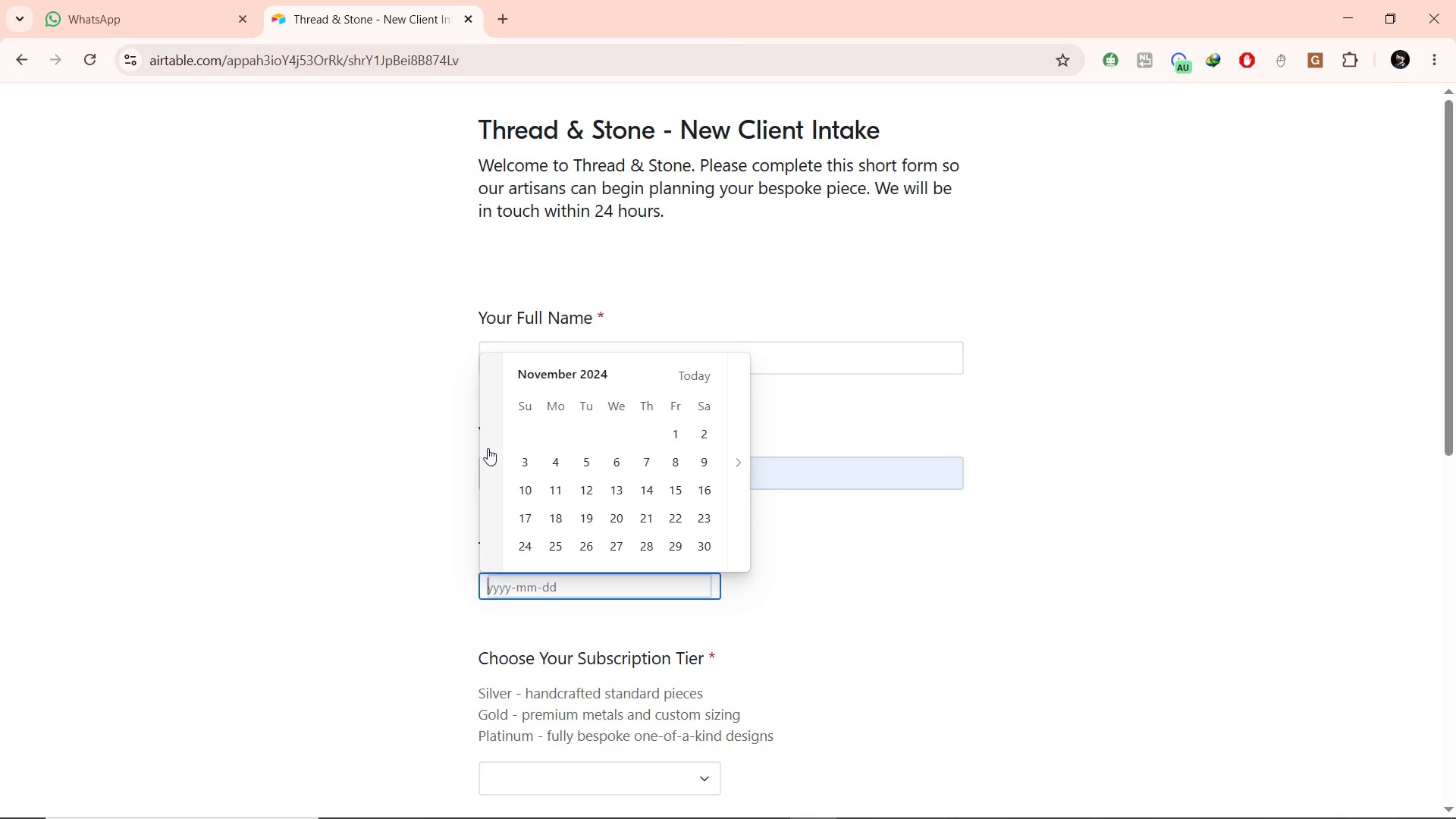 
triple_click([488, 448])
 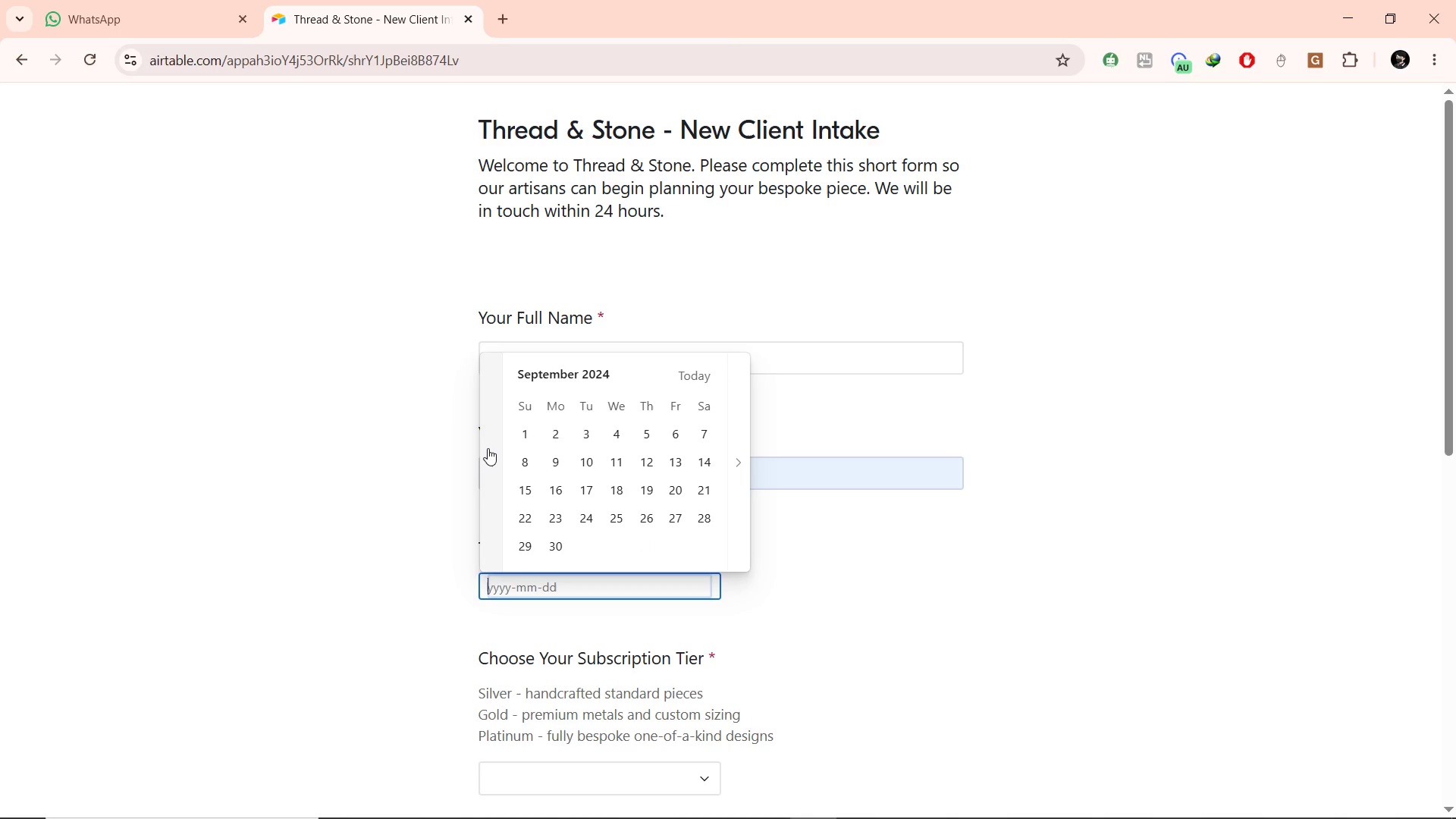 
double_click([488, 448])
 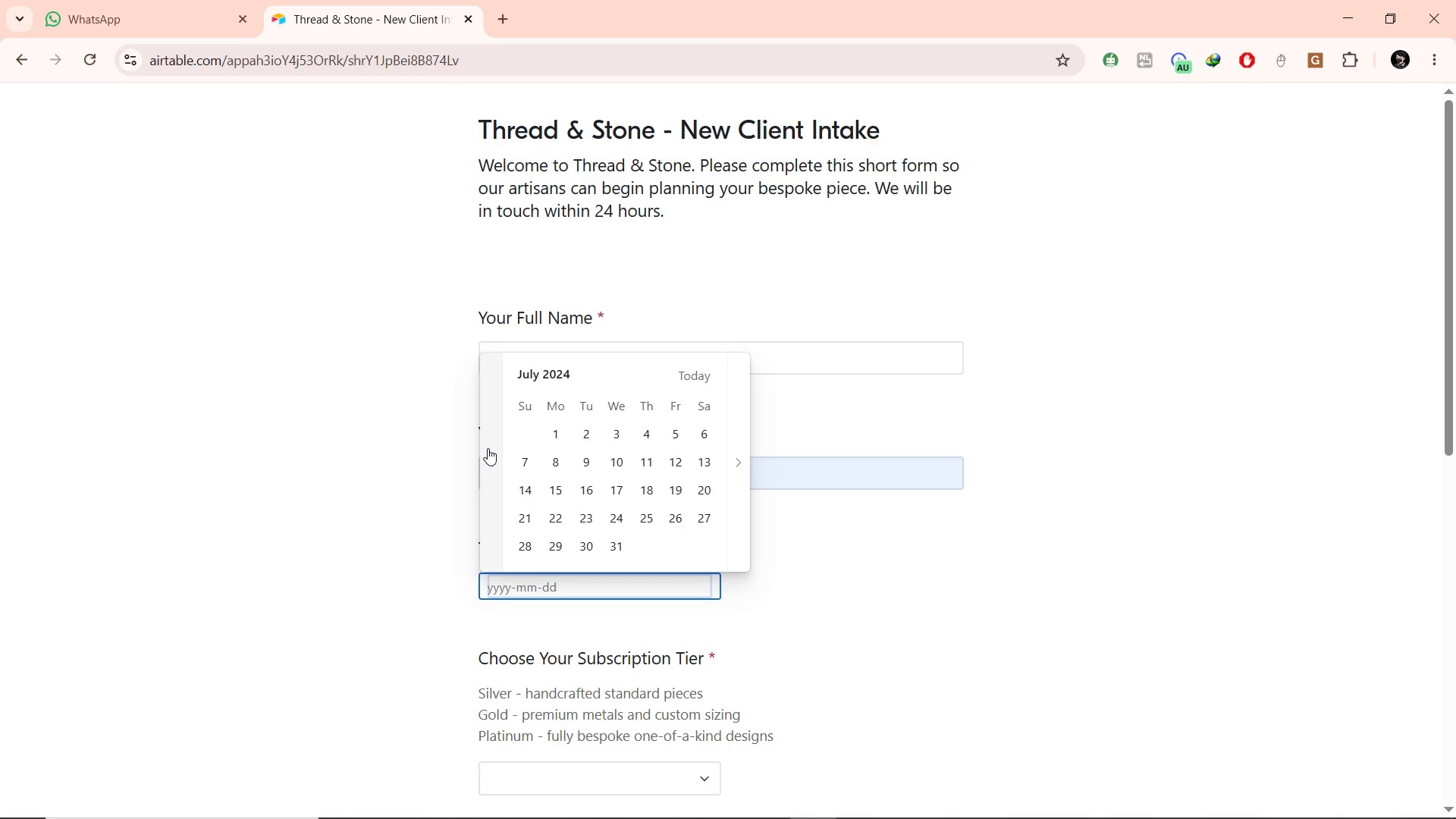 
triple_click([488, 448])
 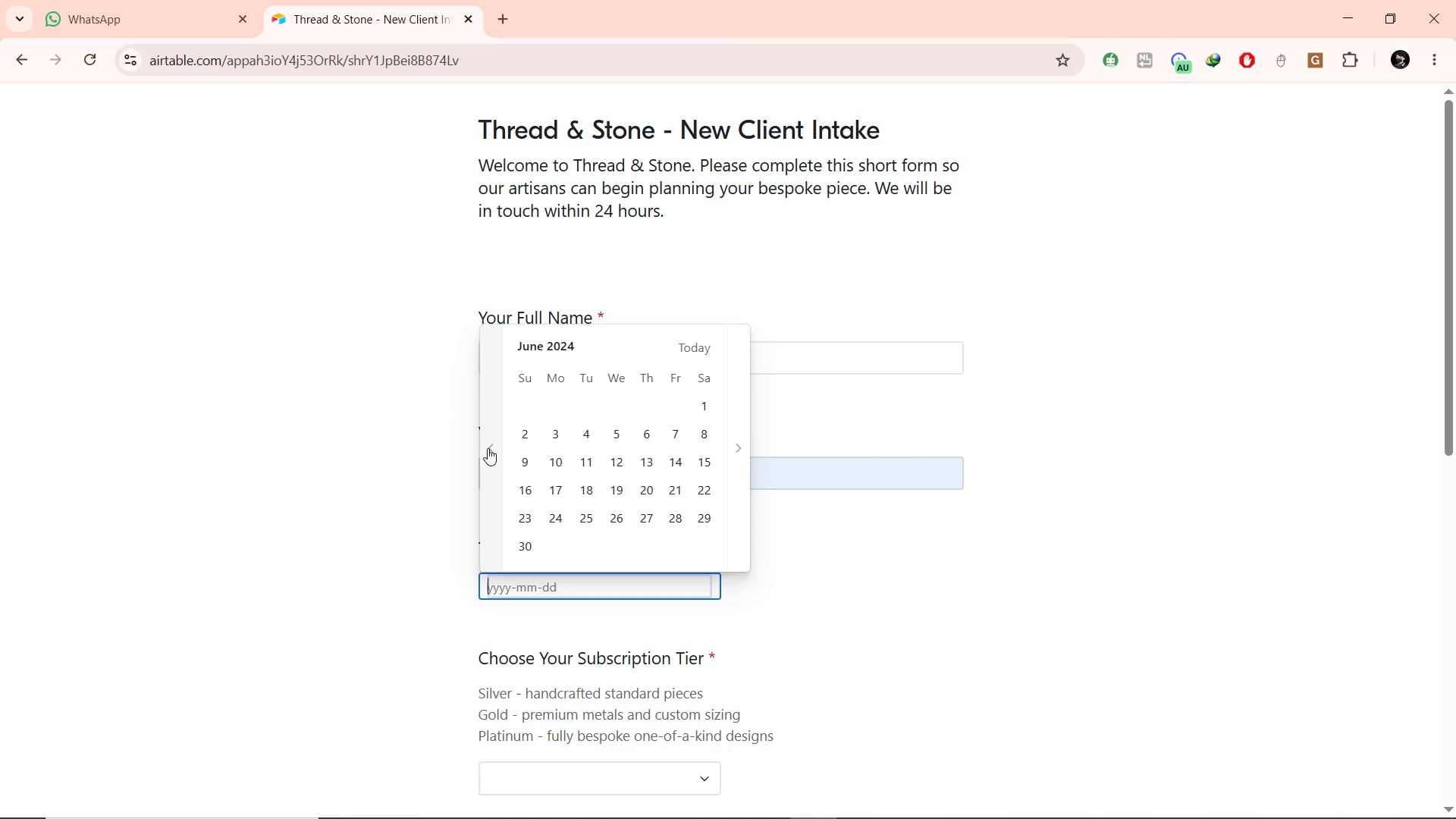 
double_click([488, 448])
 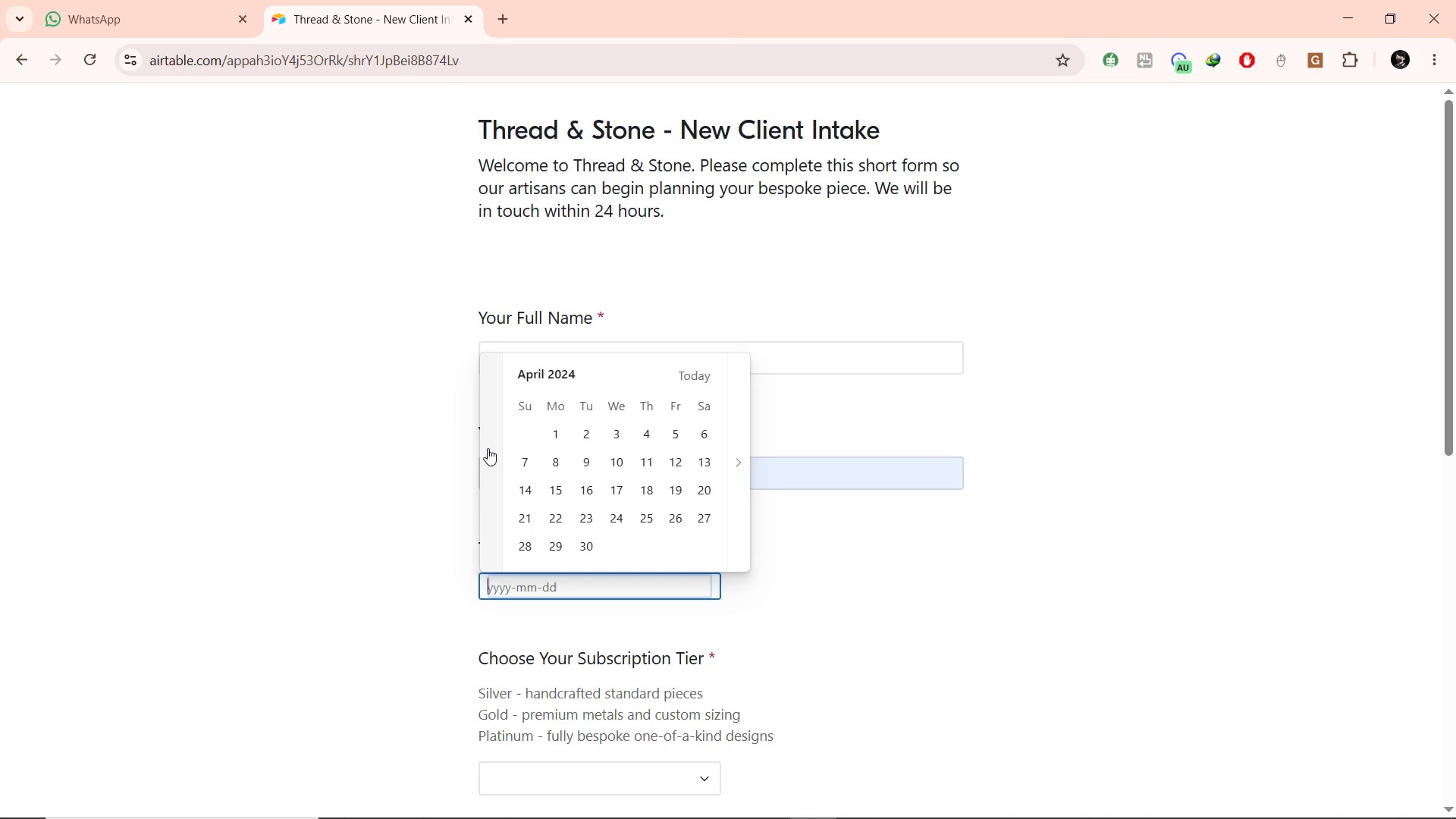 
triple_click([488, 448])
 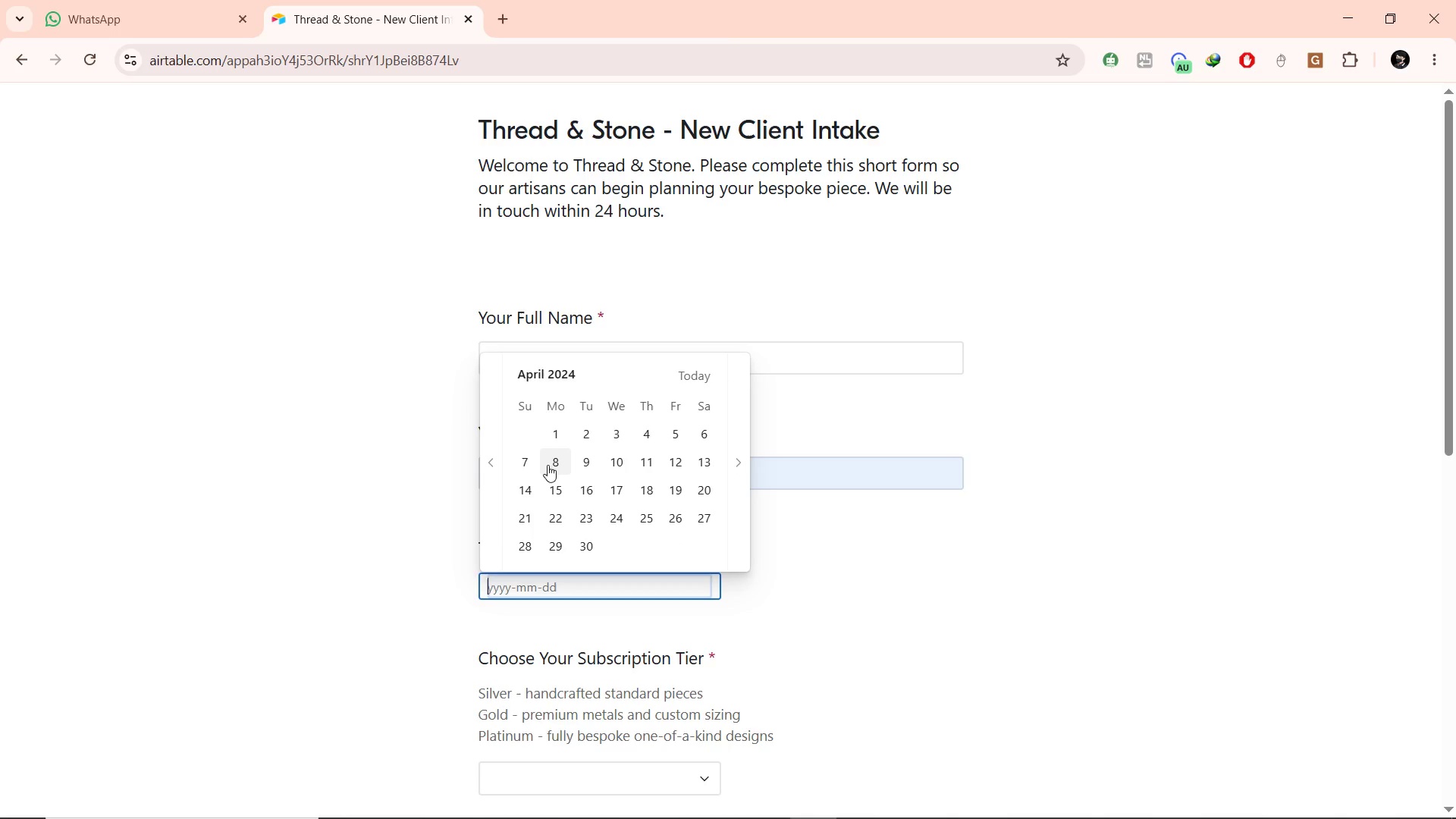 
left_click([550, 465])
 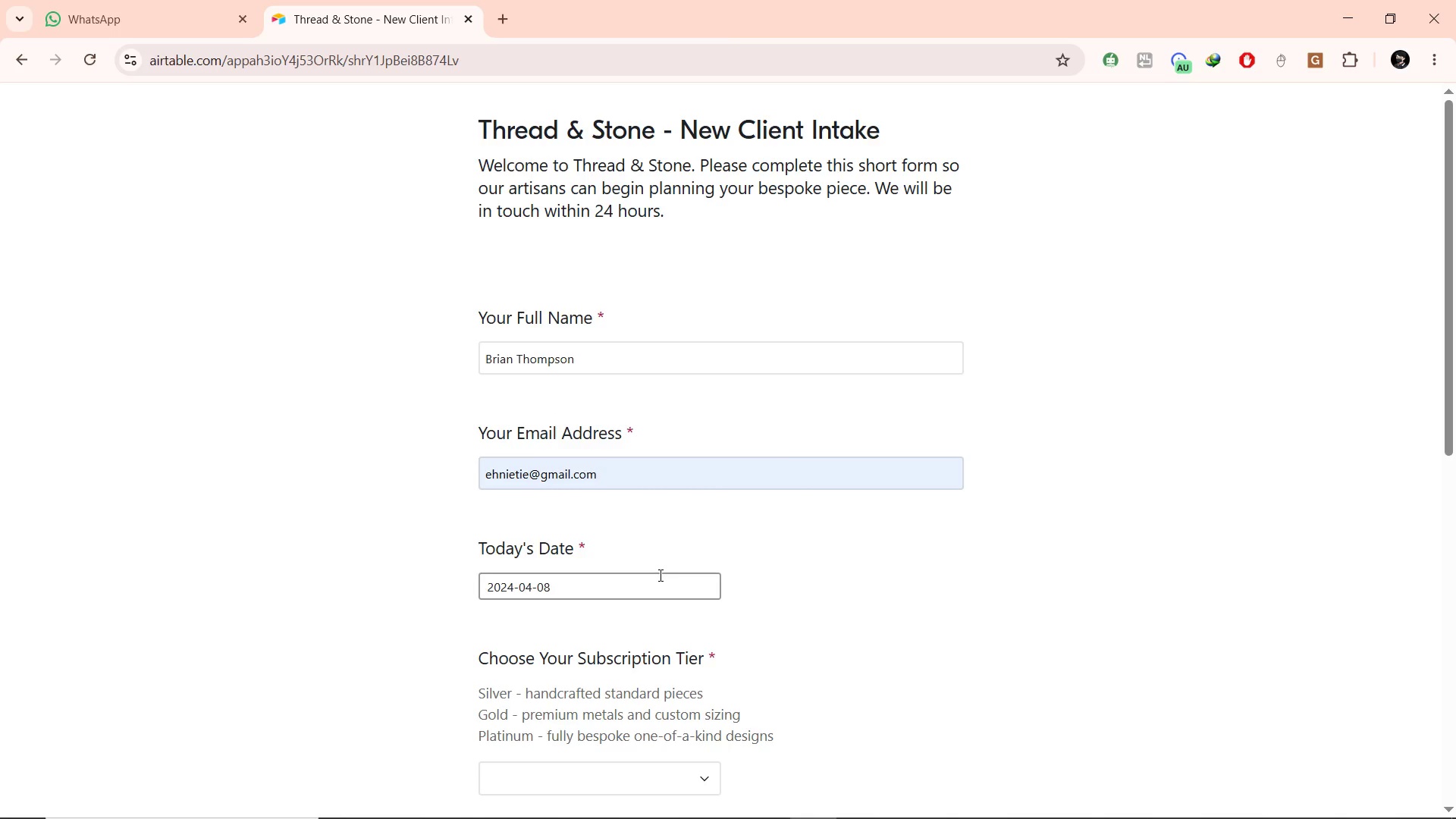 
scroll: coordinate [659, 575], scroll_direction: down, amount: 2.0
 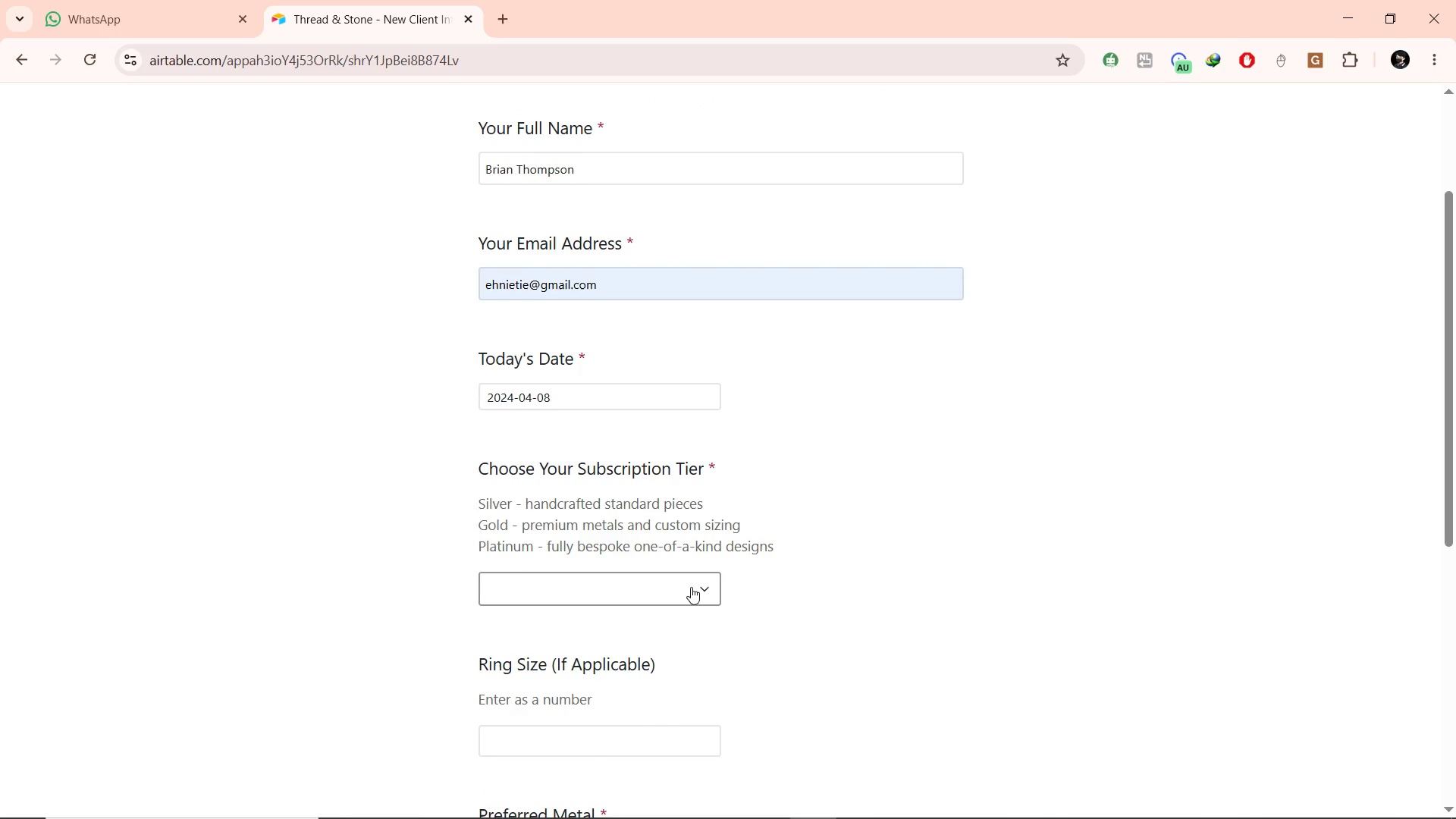 
left_click([691, 587])
 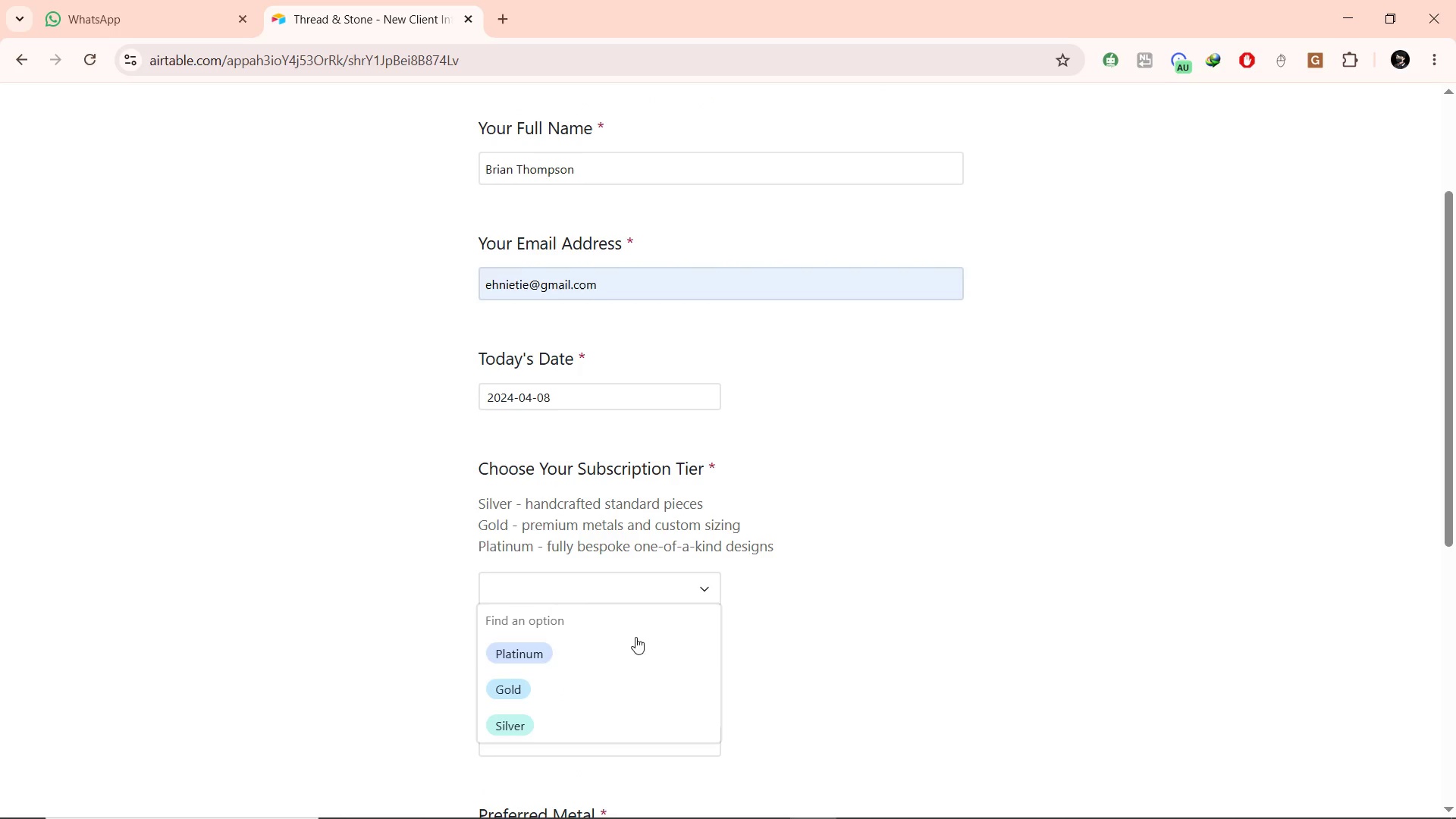 
scroll: coordinate [625, 652], scroll_direction: down, amount: 1.0
 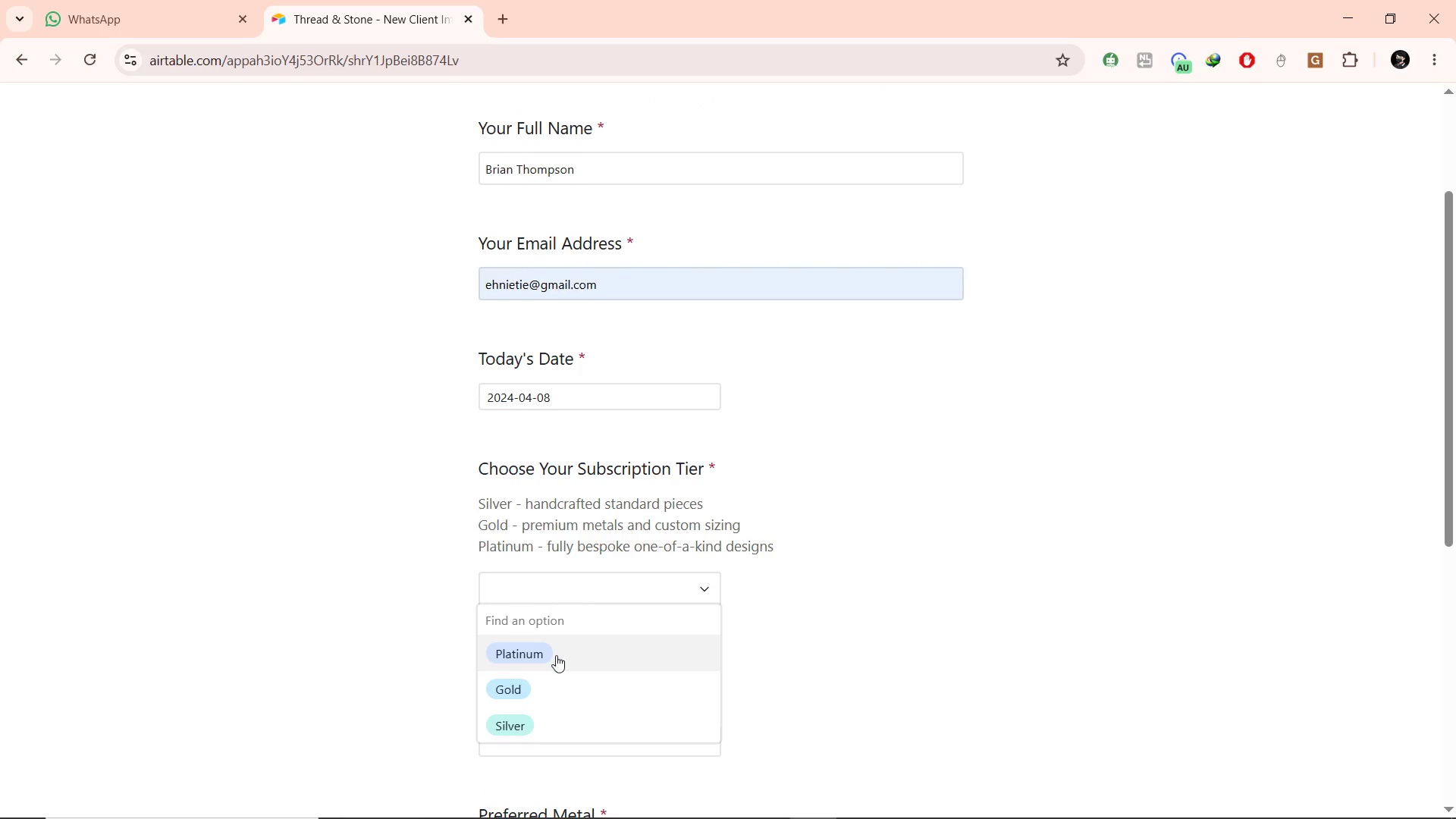 
left_click([533, 661])
 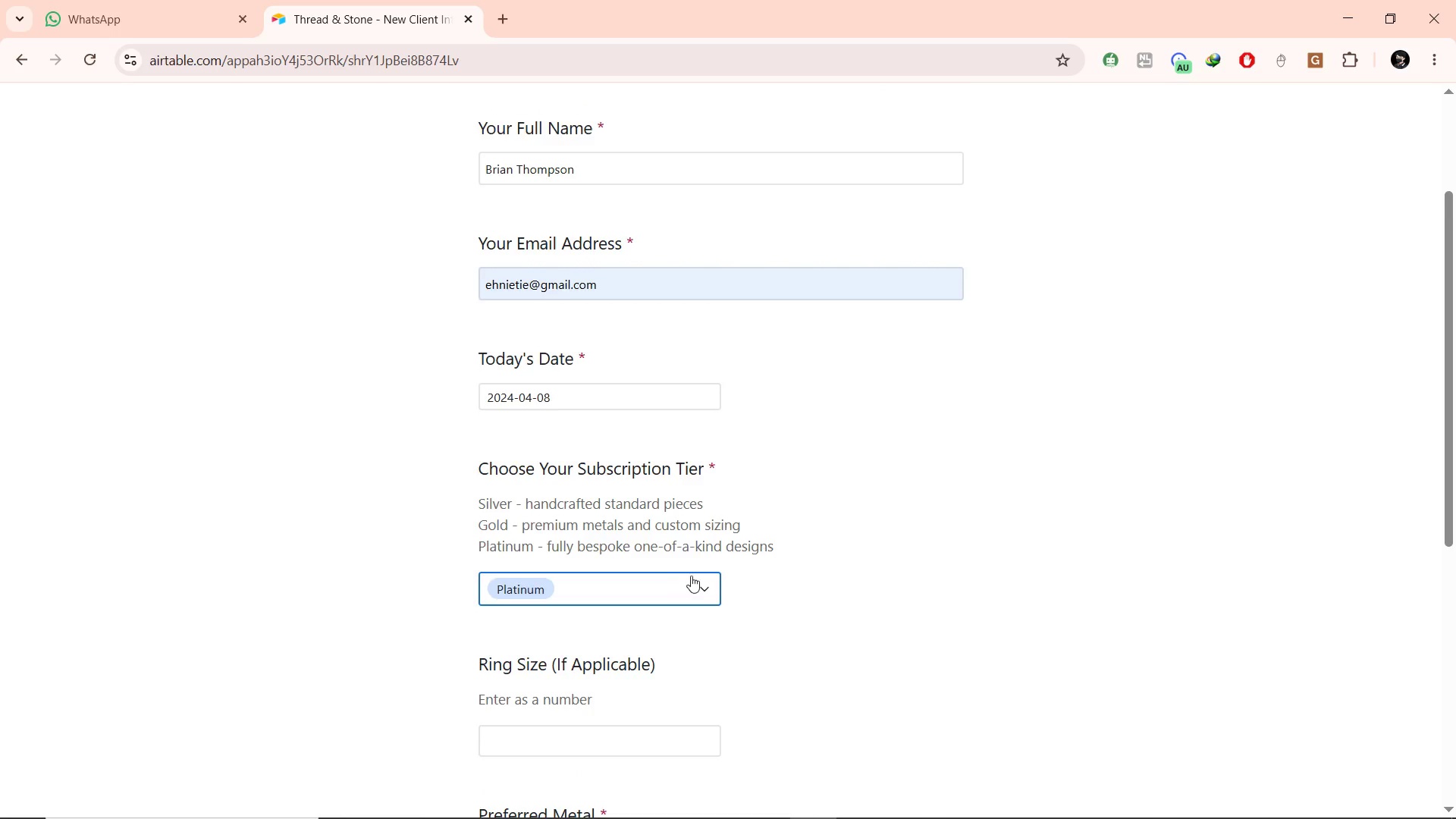 
scroll: coordinate [691, 576], scroll_direction: down, amount: 3.0
 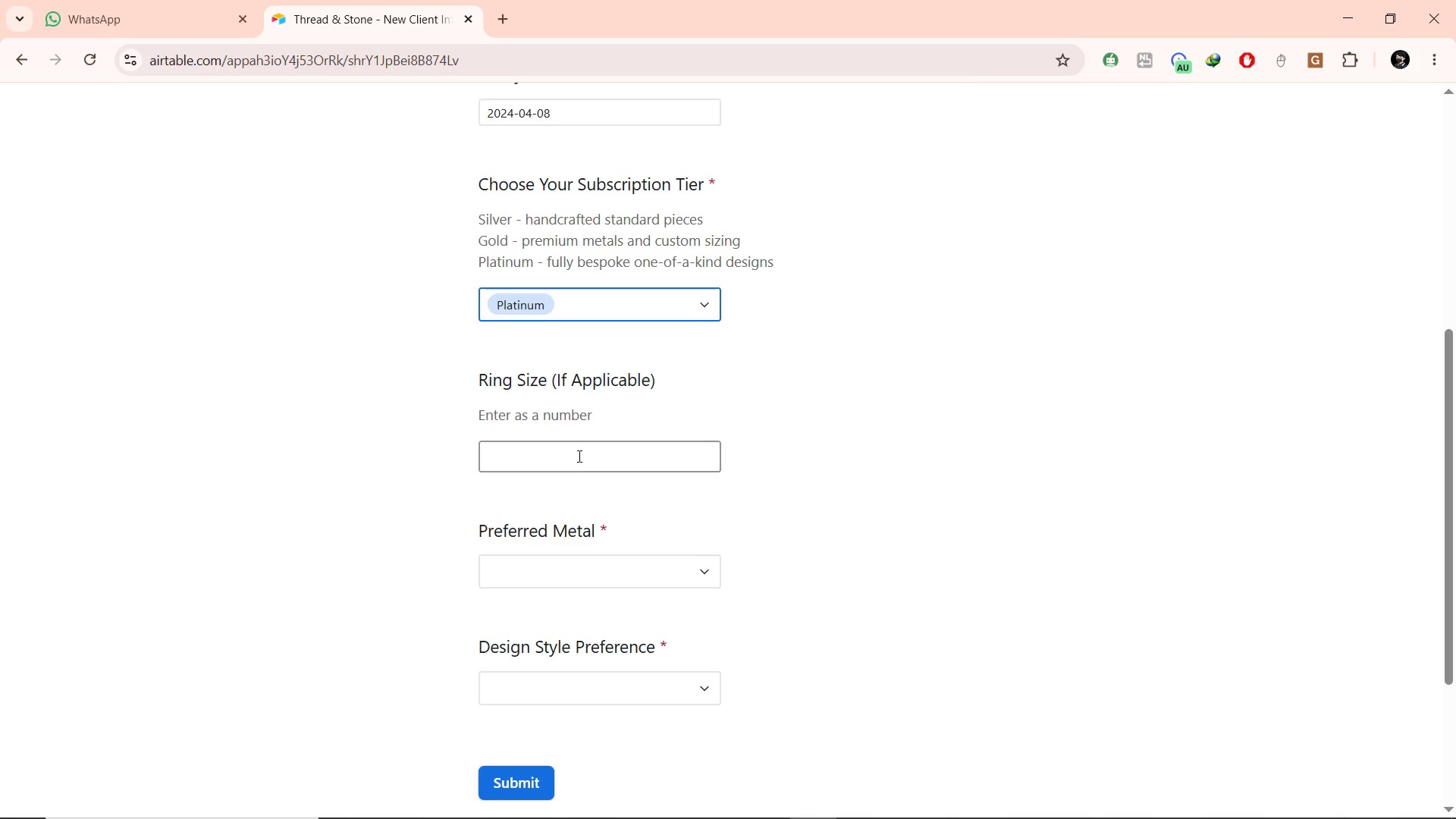 
left_click([578, 456])
 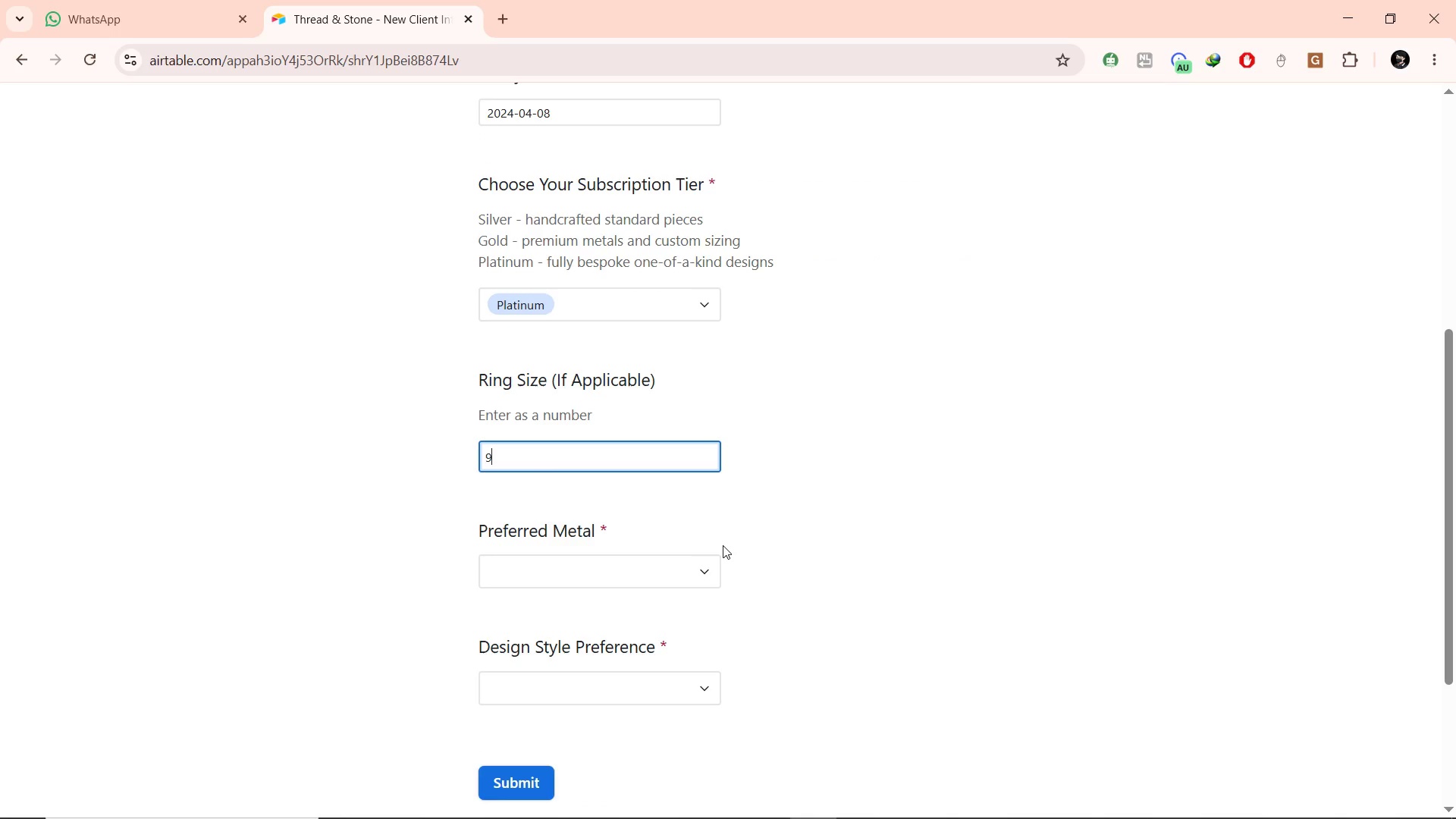 
key(9)
 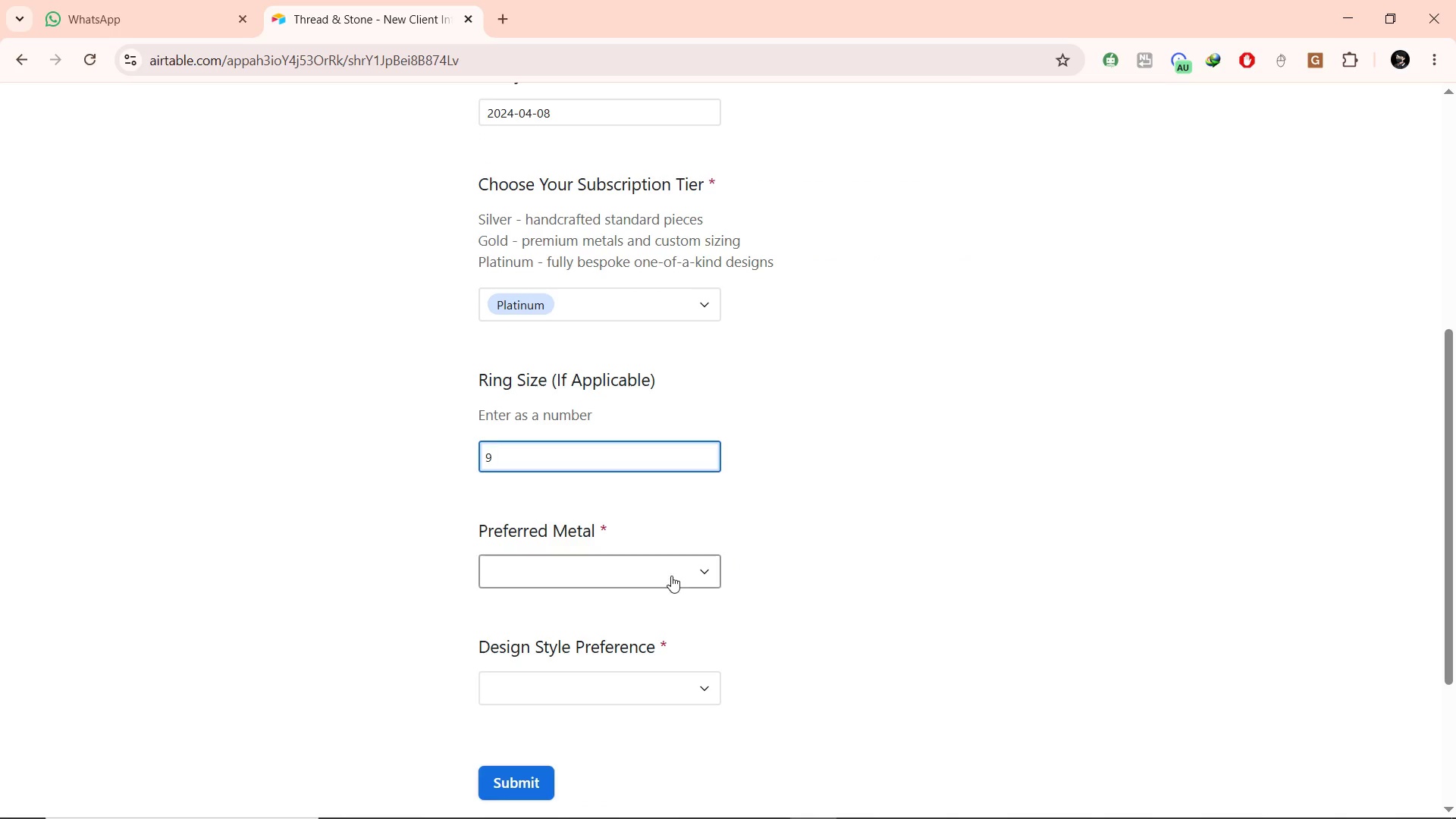 
left_click([670, 576])
 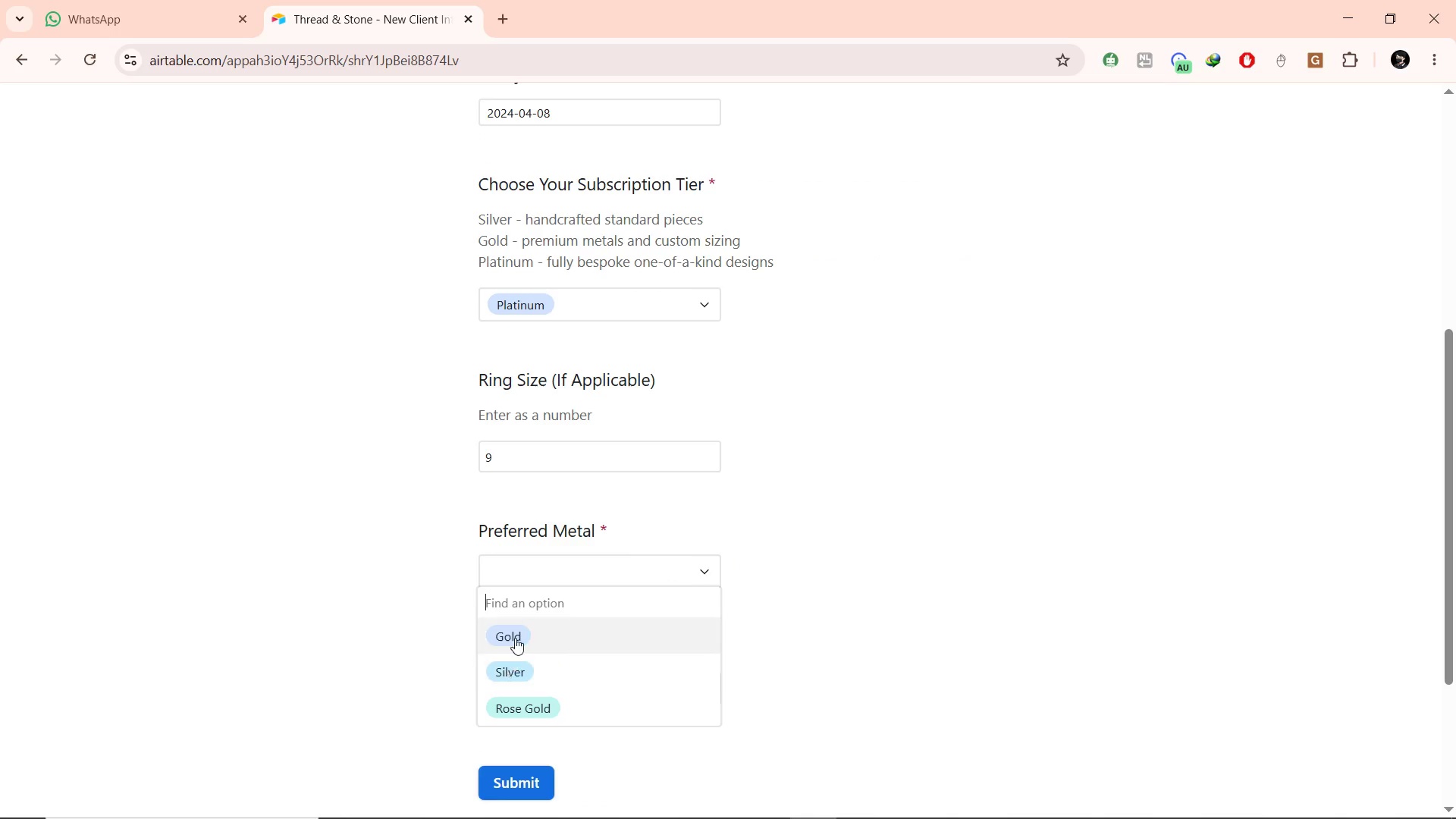 
left_click([512, 669])
 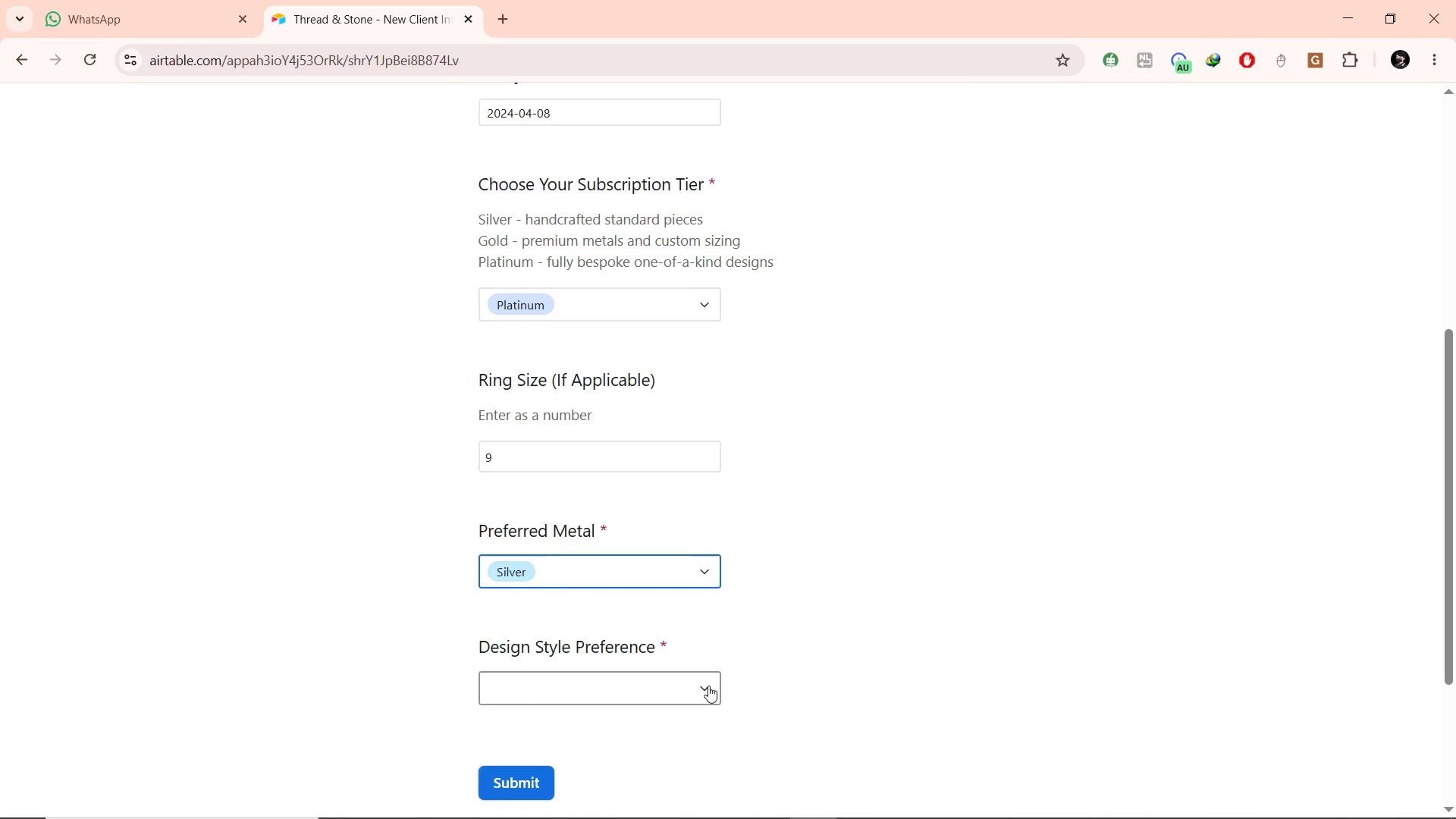 
left_click([708, 686])
 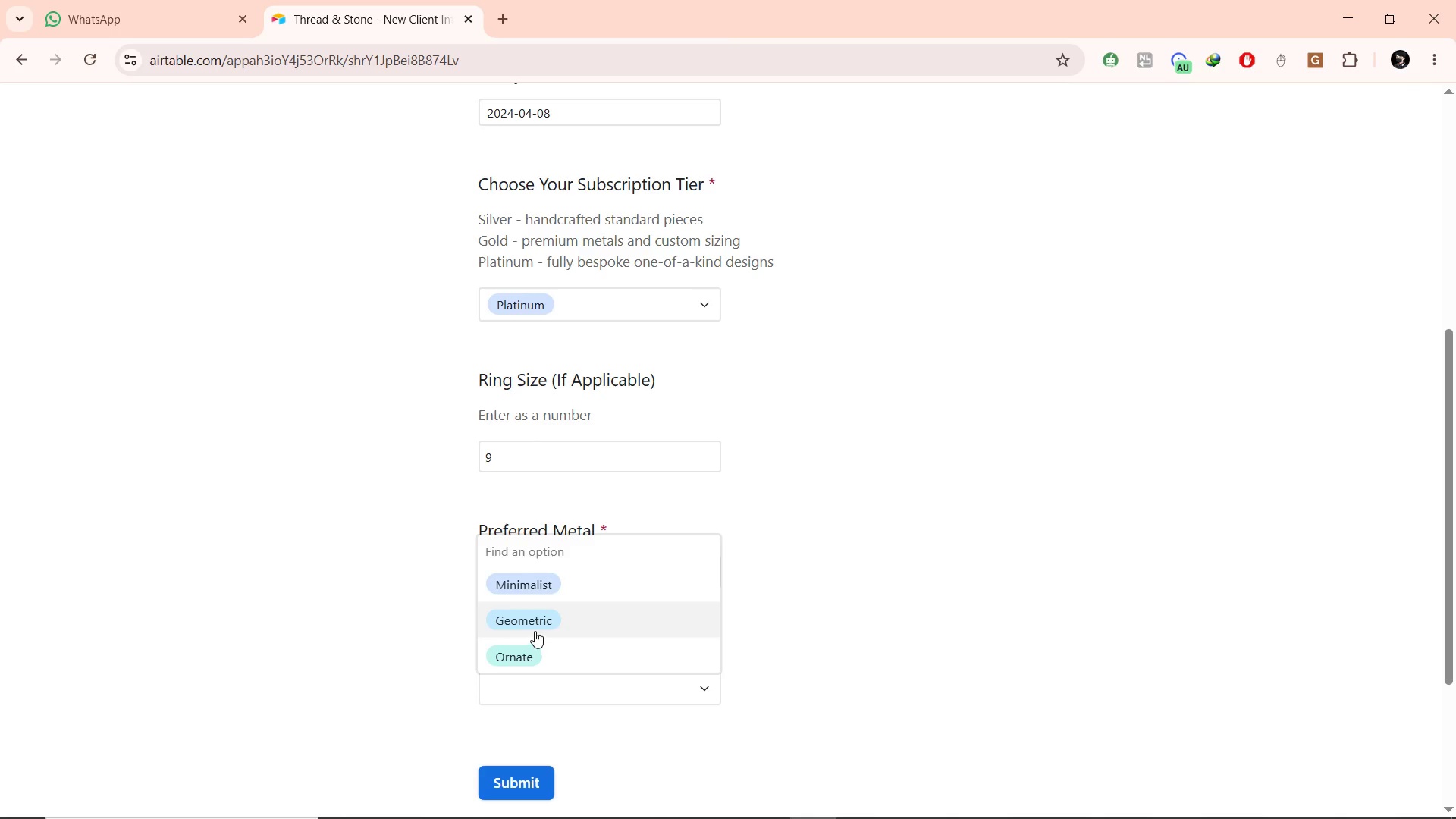 
left_click([532, 624])
 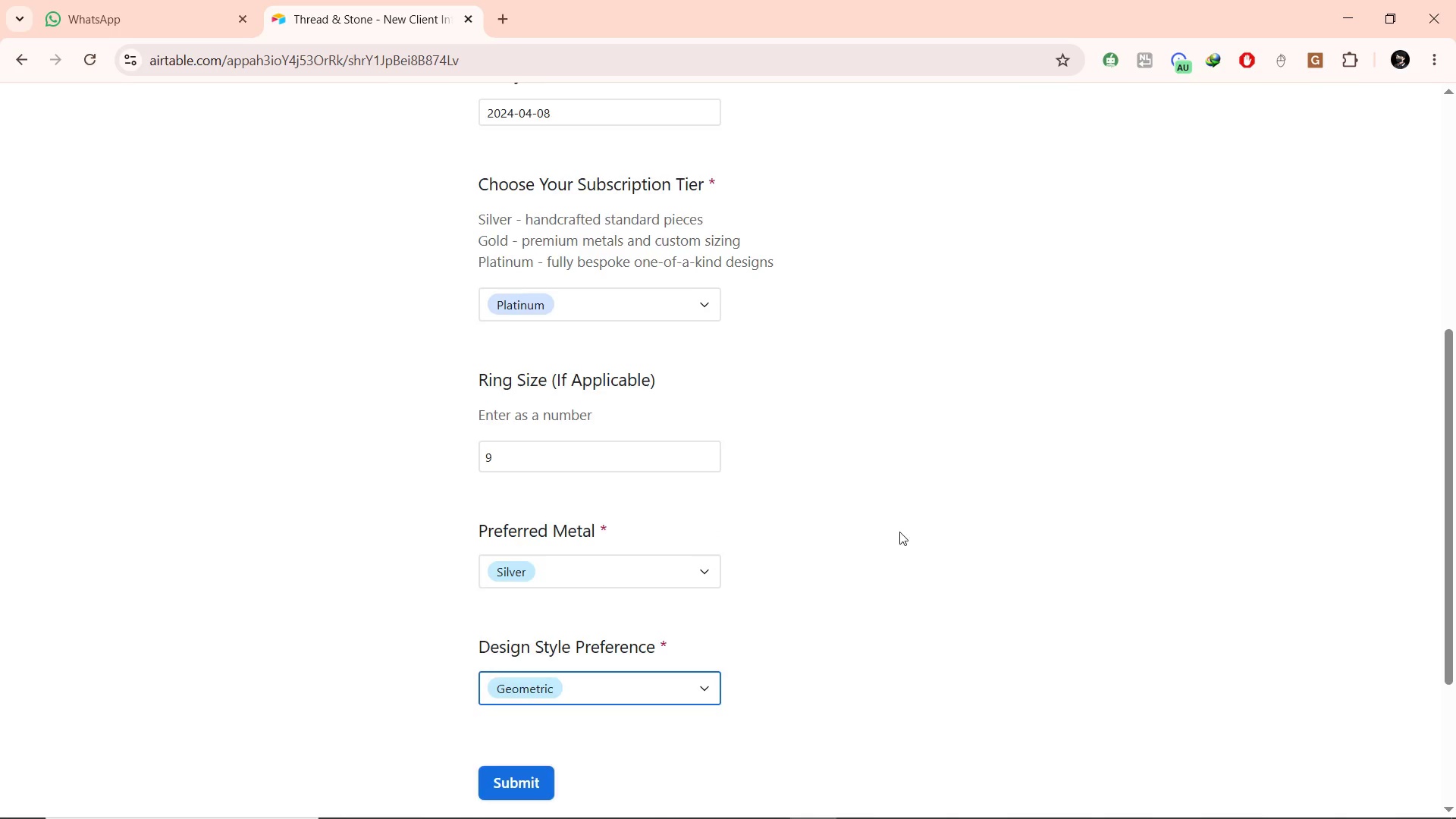 
scroll: coordinate [892, 525], scroll_direction: up, amount: 10.0
 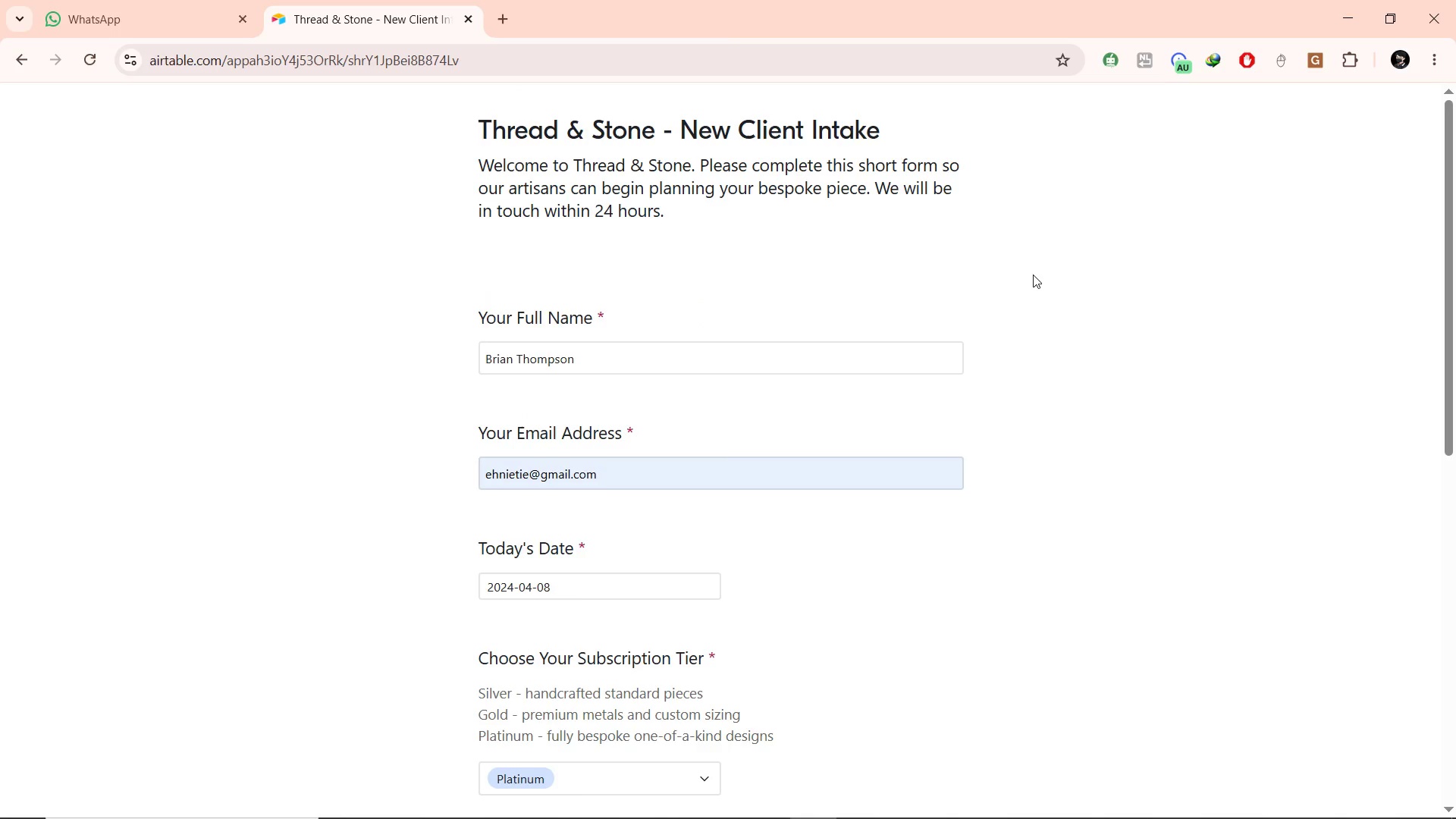 
scroll: coordinate [622, 620], scroll_direction: down, amount: 9.0
 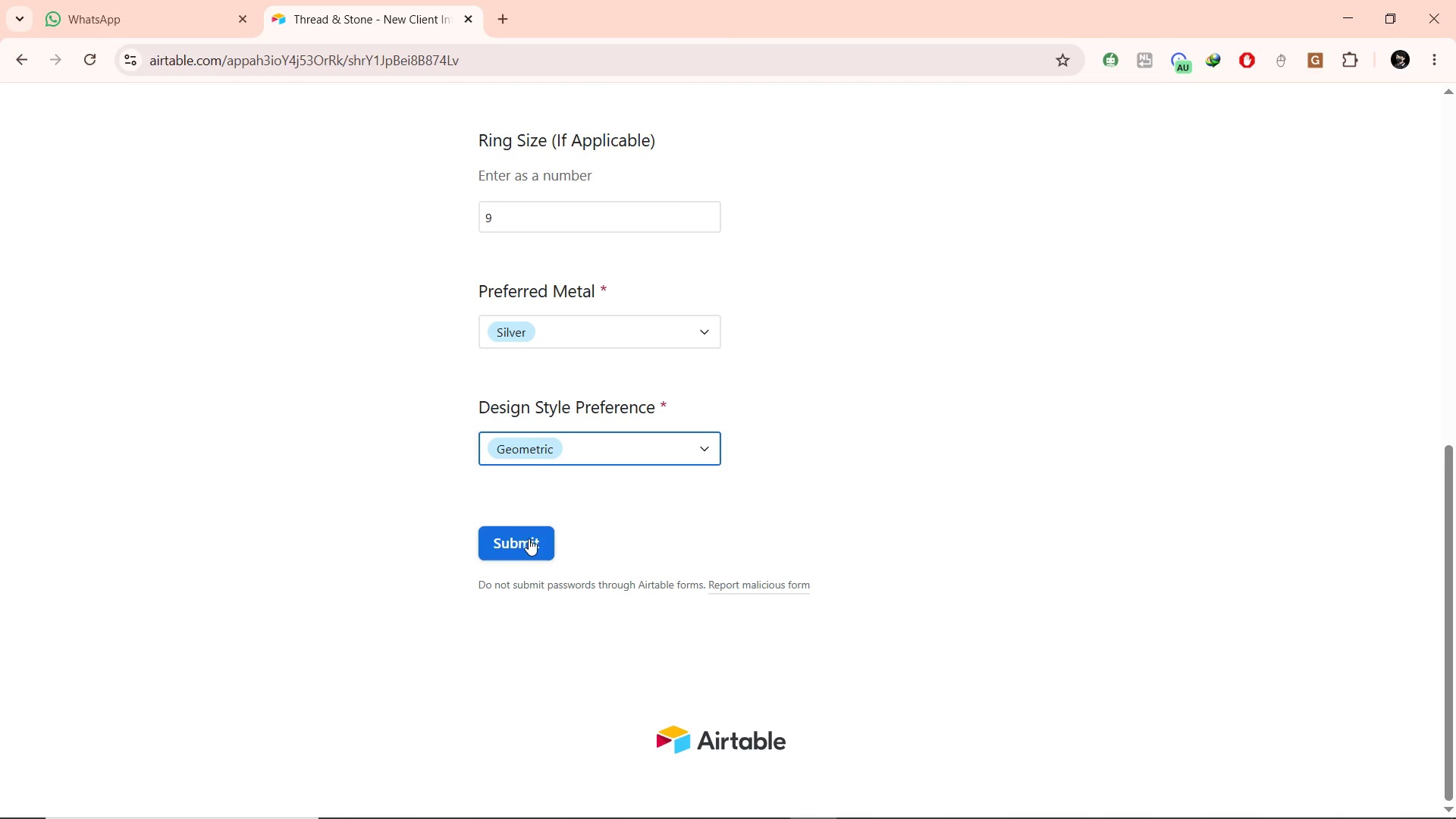 
left_click([526, 538])
 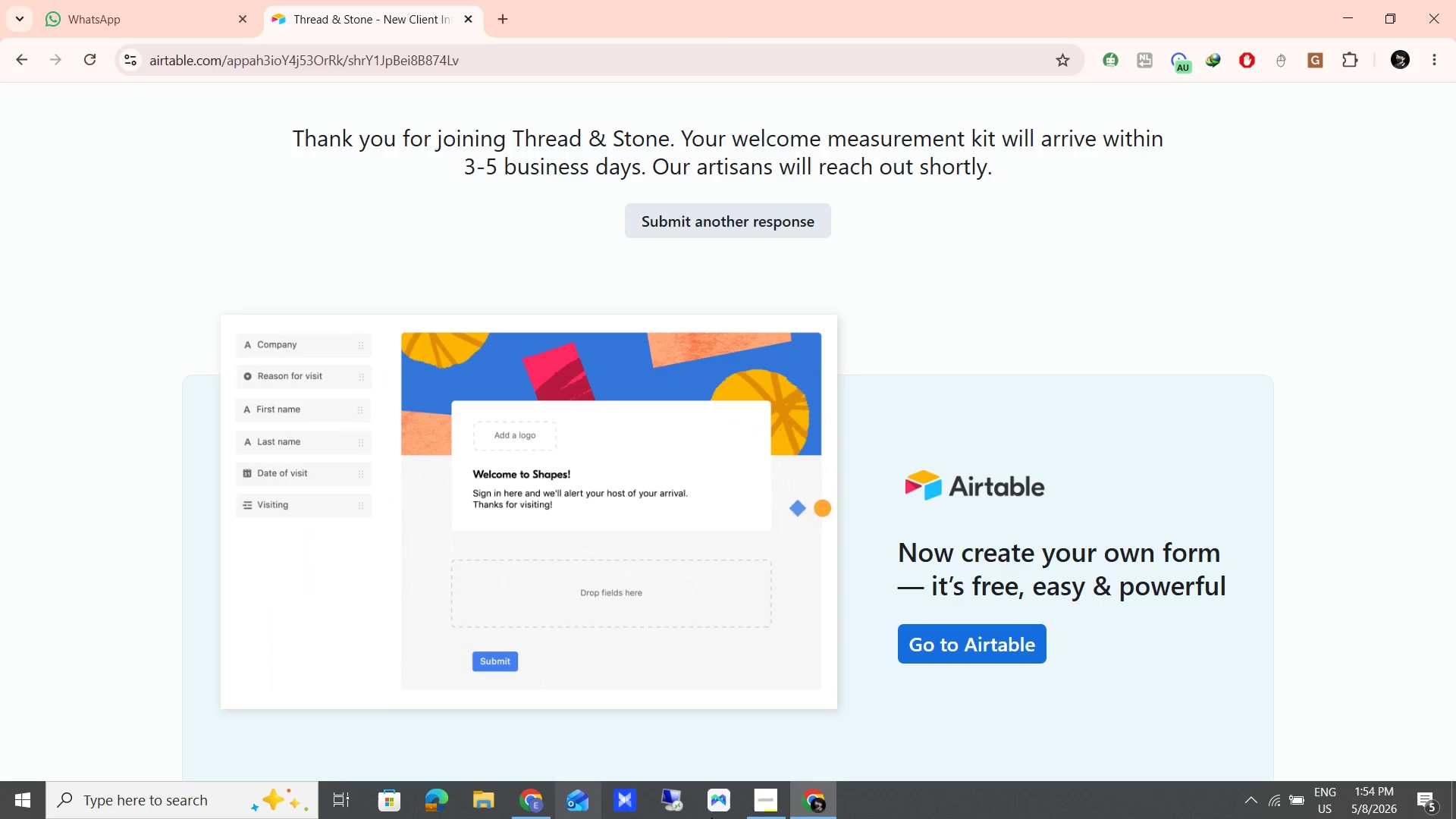 
wait(5.8)
 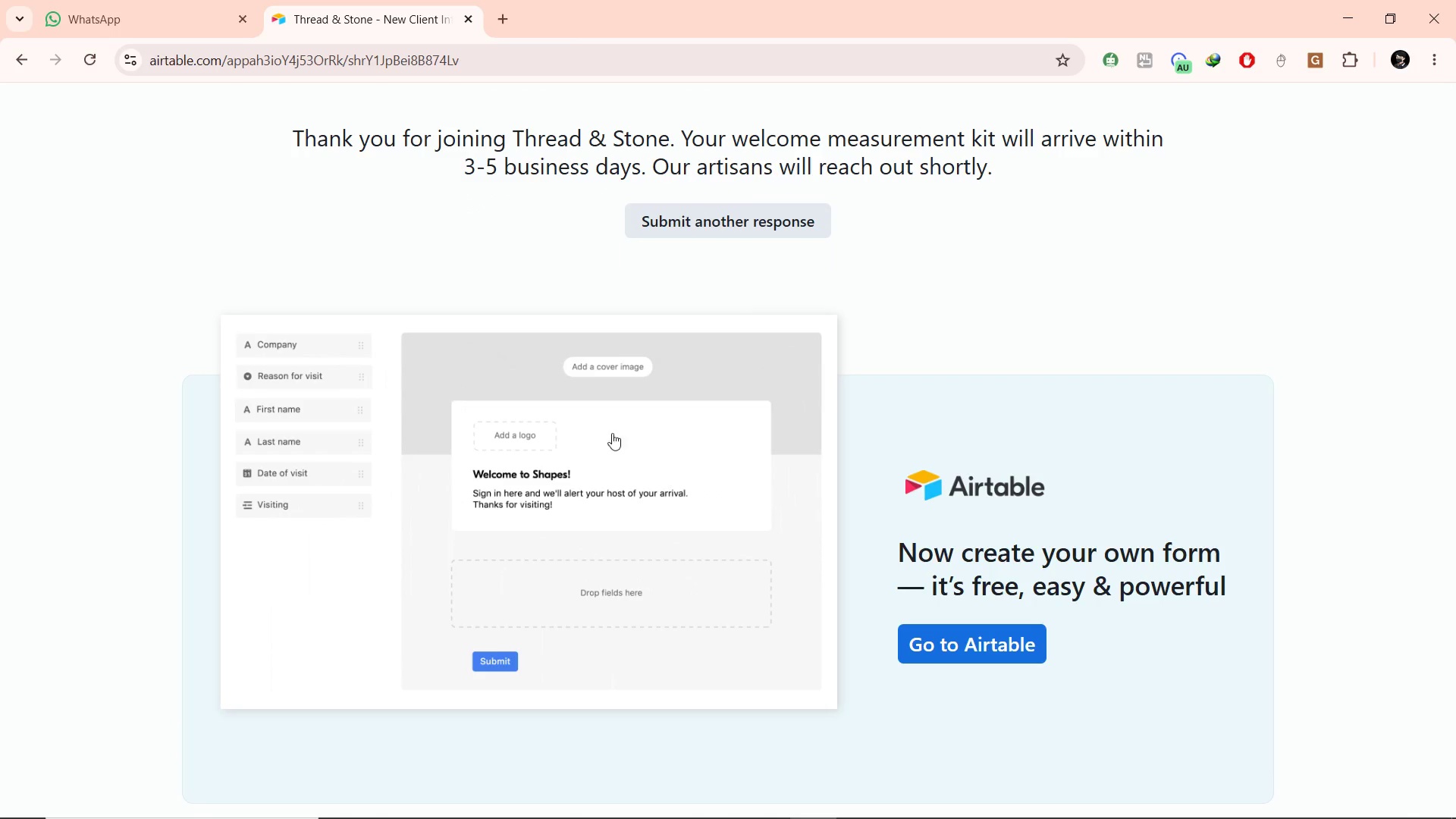 
left_click([539, 800])
 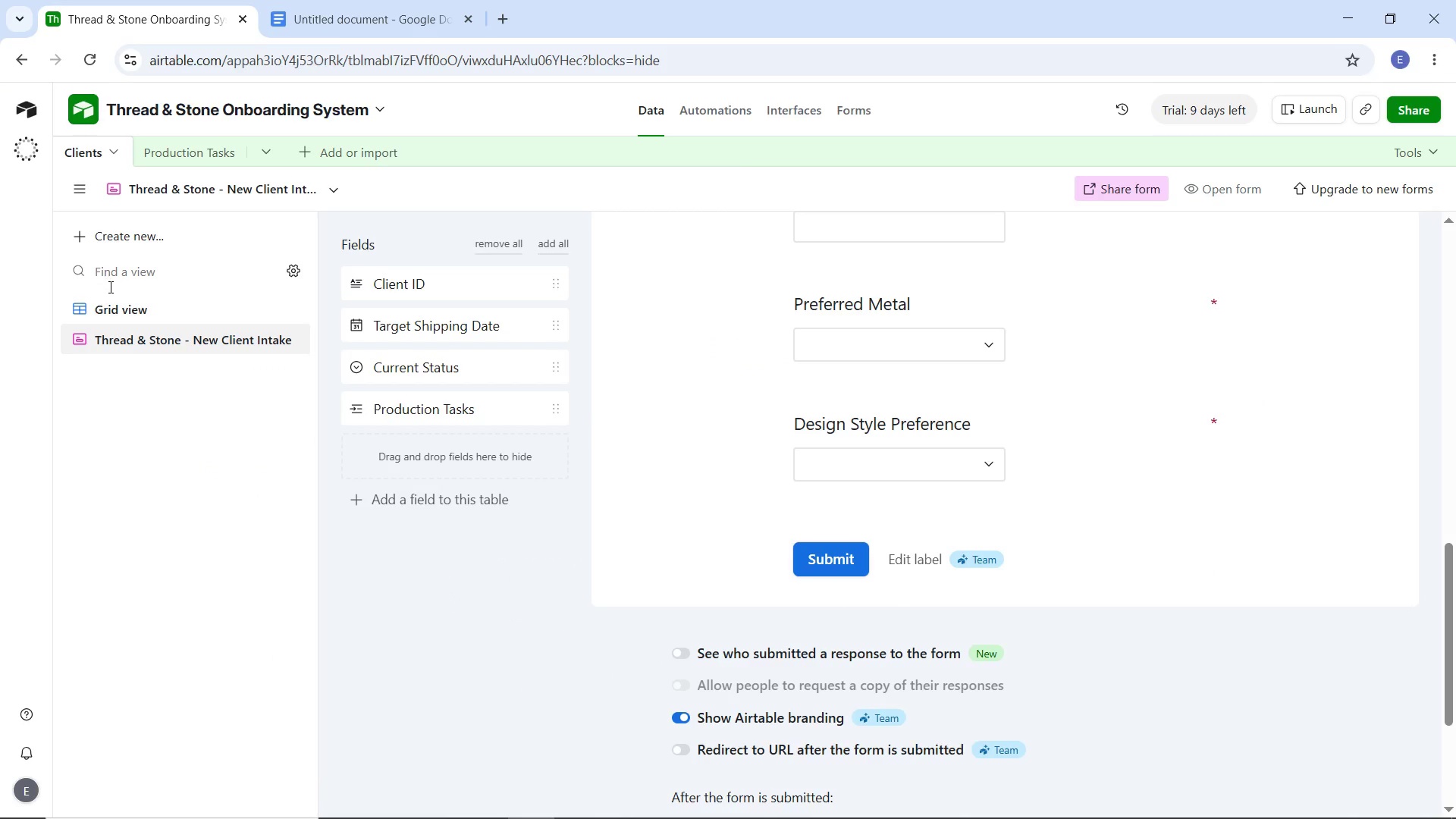 
left_click([113, 313])
 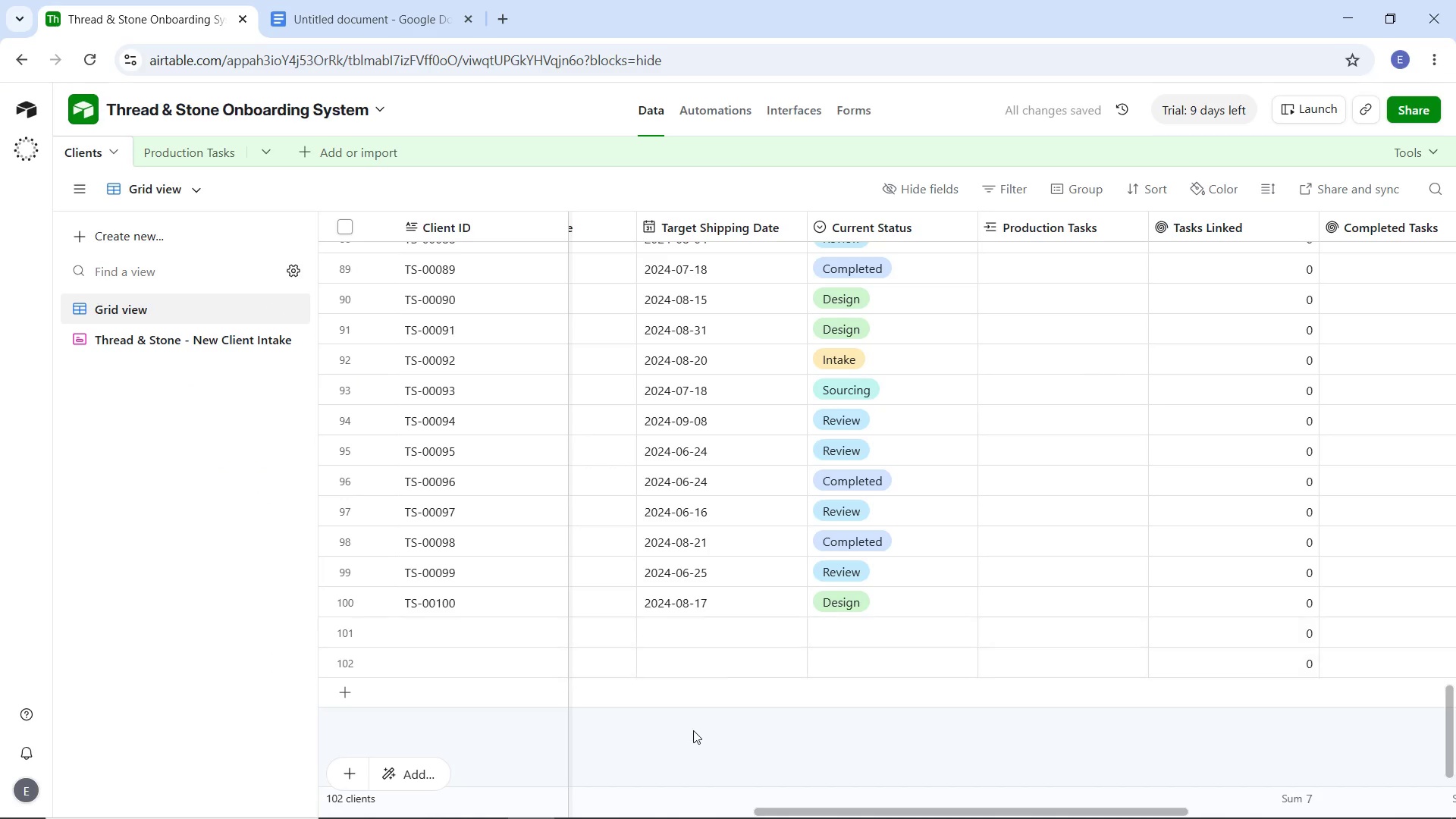 
left_click_drag(start_coordinate=[867, 805], to_coordinate=[678, 817])
 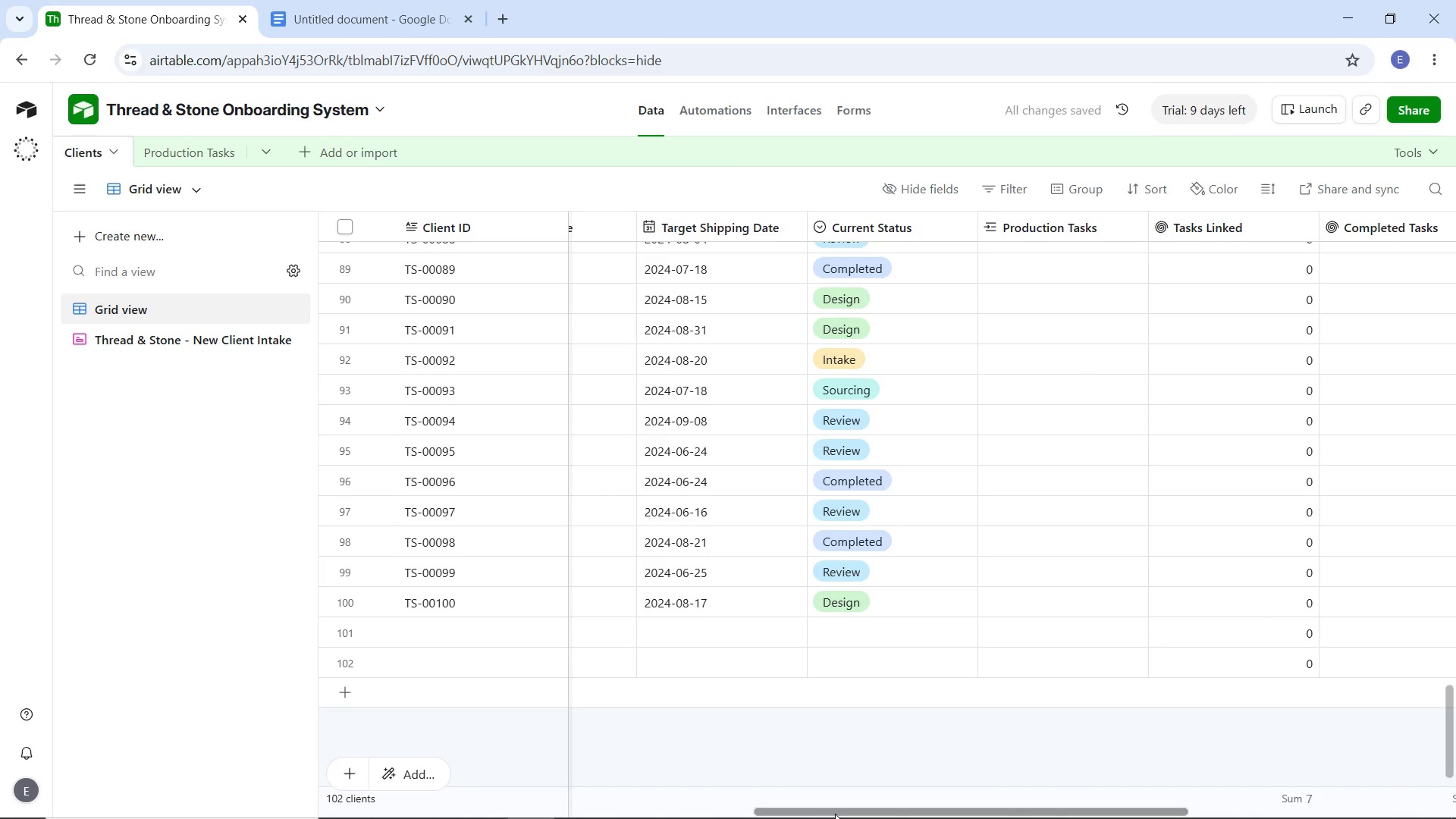 
left_click_drag(start_coordinate=[835, 814], to_coordinate=[435, 786])
 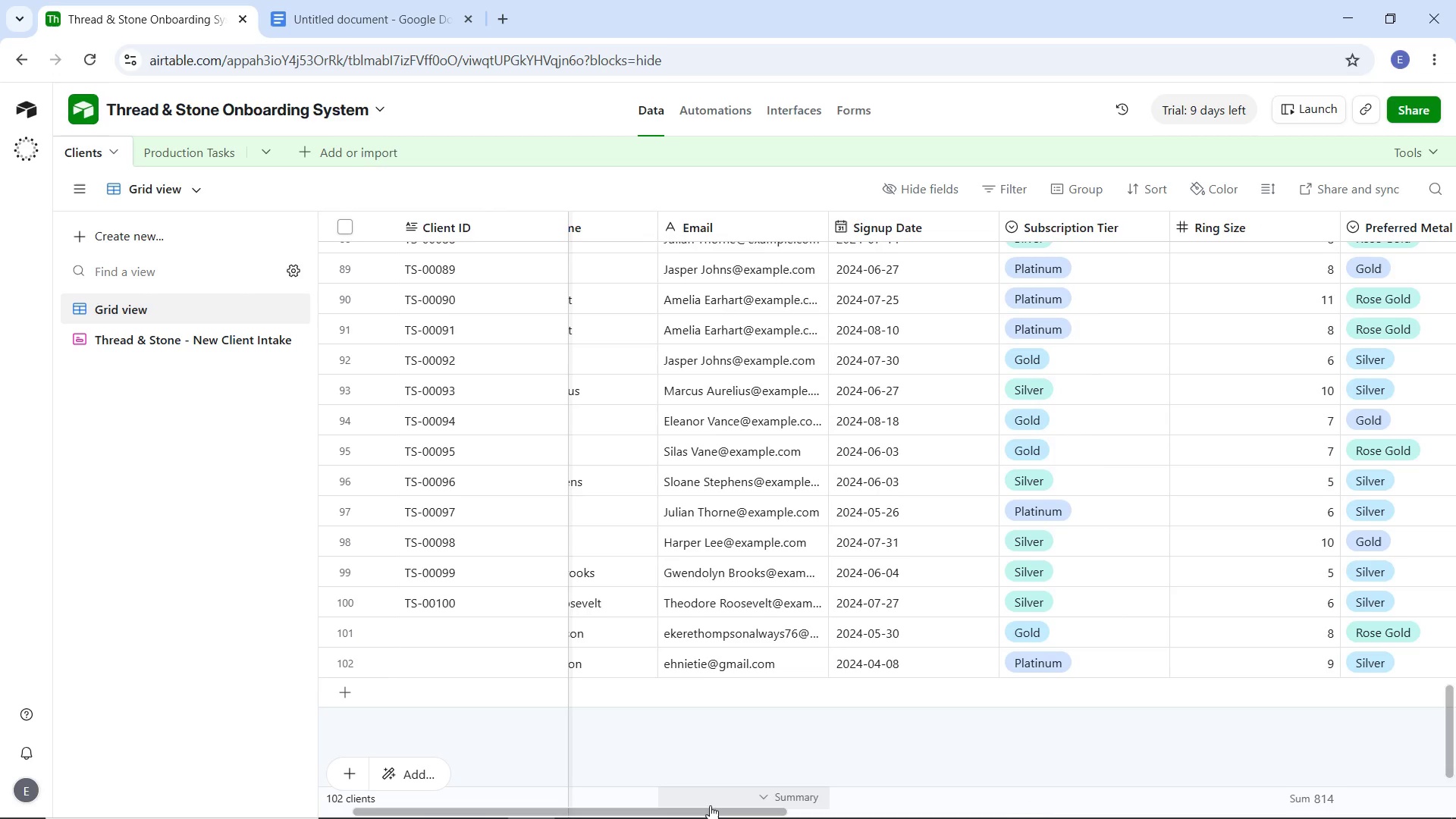 
left_click_drag(start_coordinate=[717, 810], to_coordinate=[592, 799])
 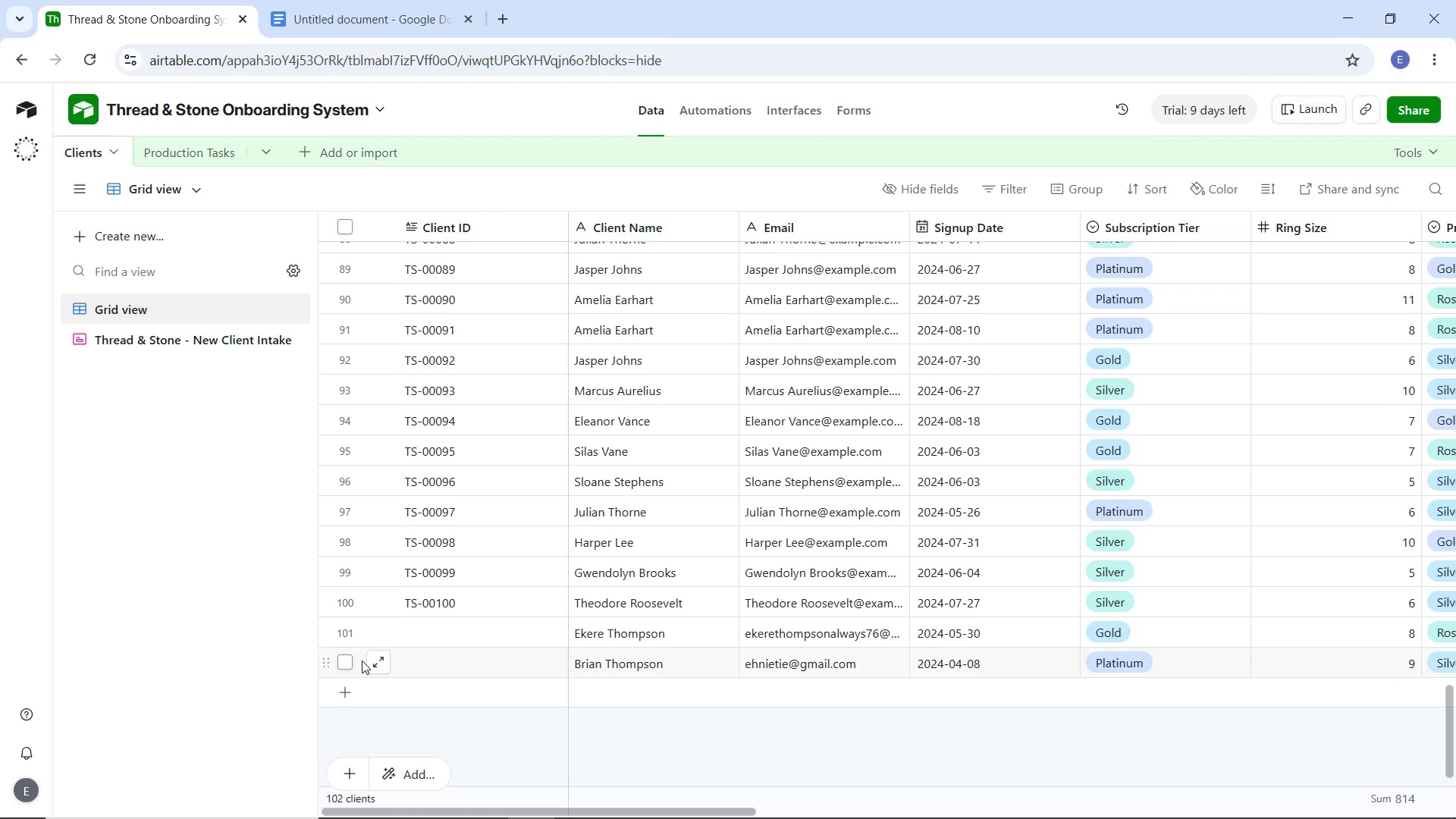 
wait(5.19)
 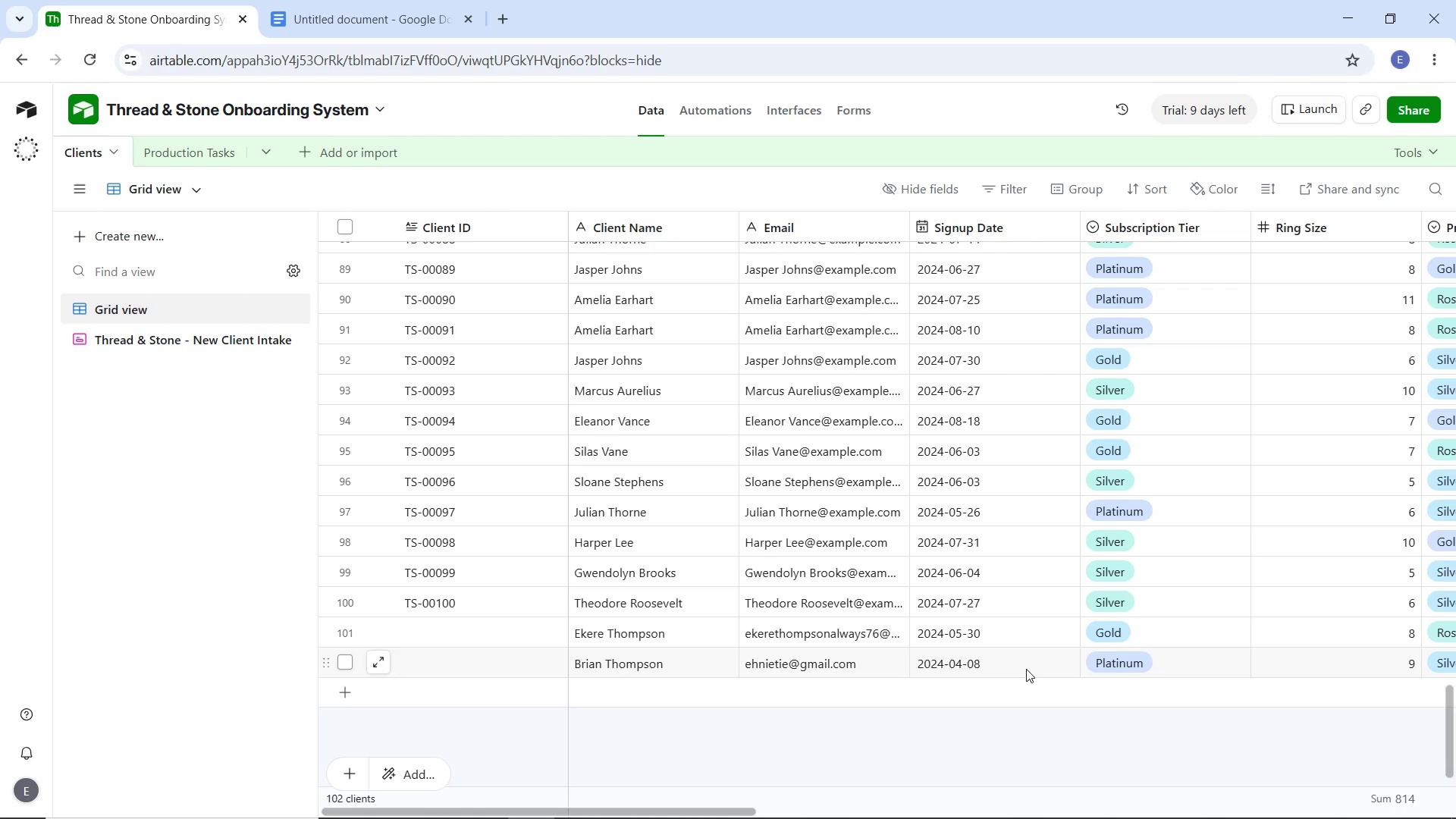 
double_click([453, 658])
 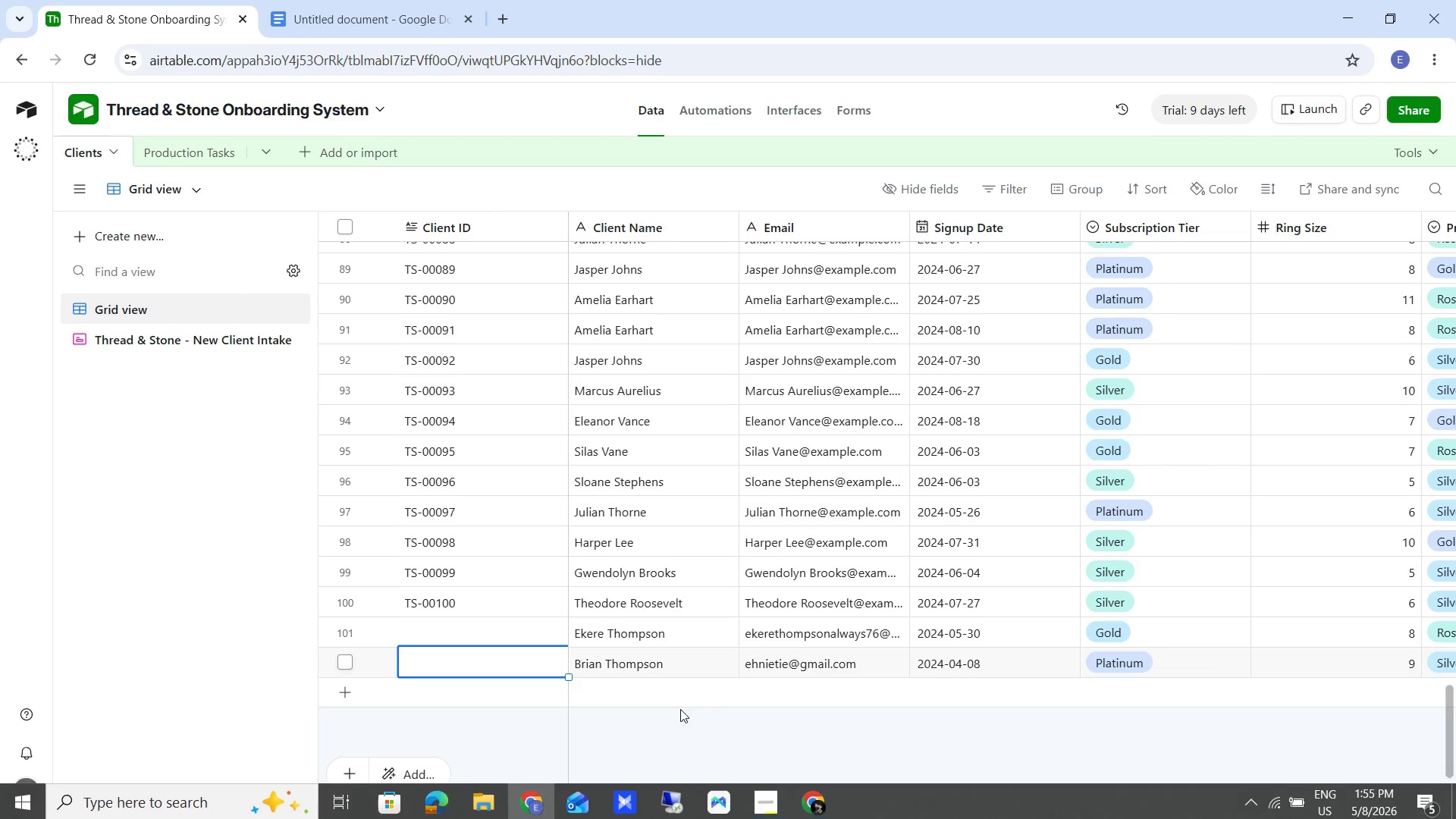 
left_click_drag(start_coordinate=[710, 808], to_coordinate=[1137, 746])
 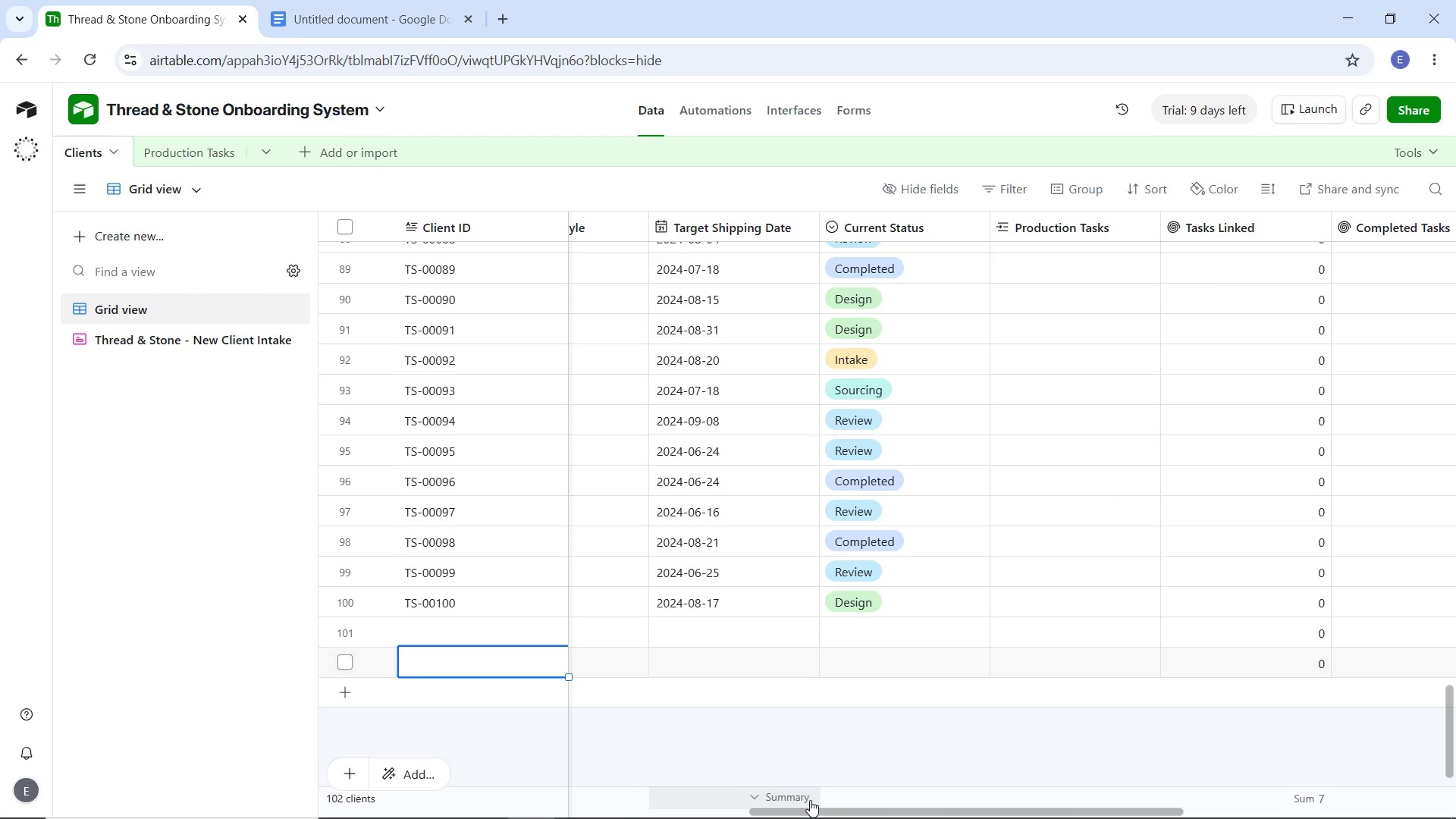 
left_click_drag(start_coordinate=[830, 811], to_coordinate=[261, 795])
 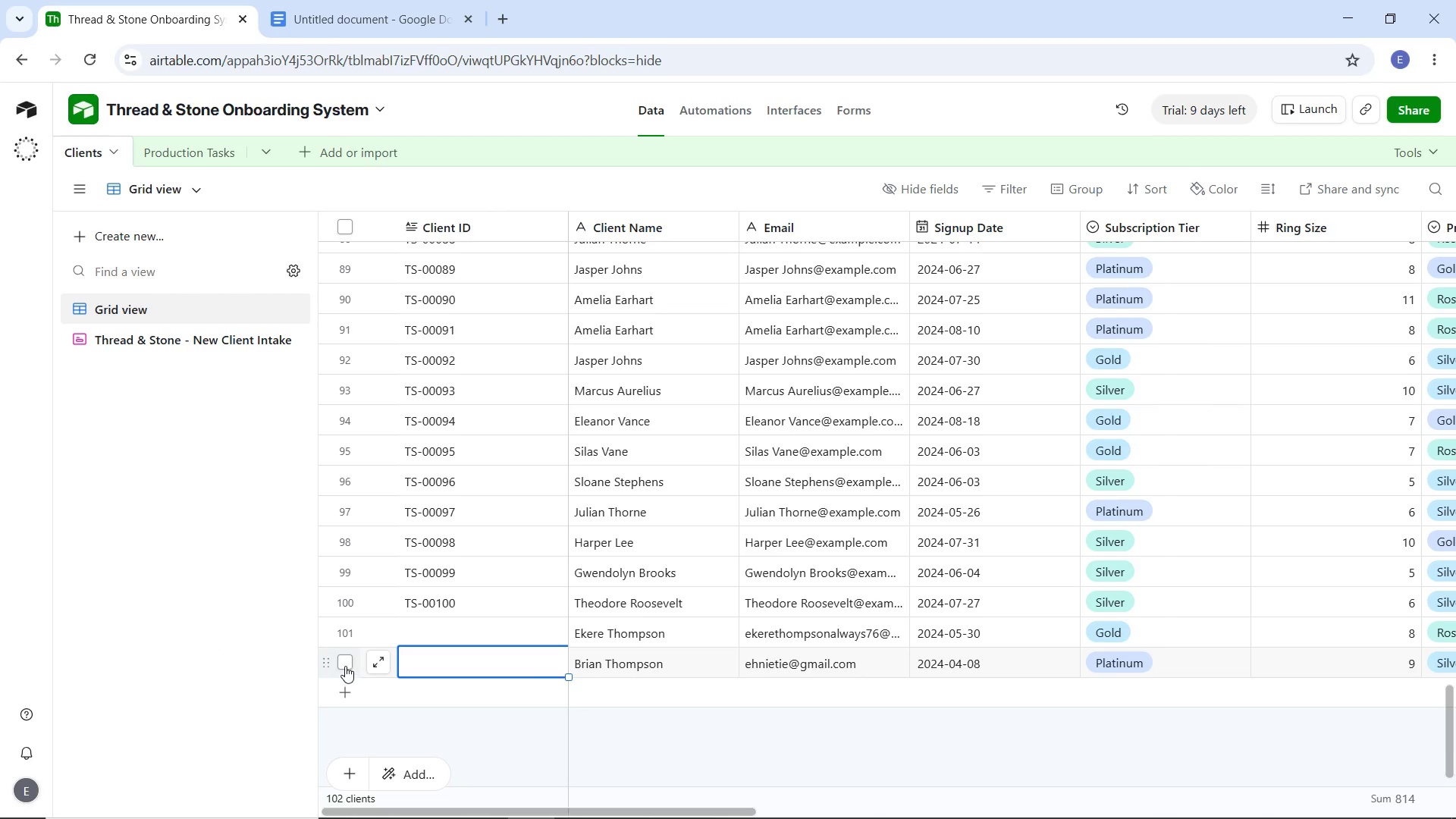 
left_click([345, 664])
 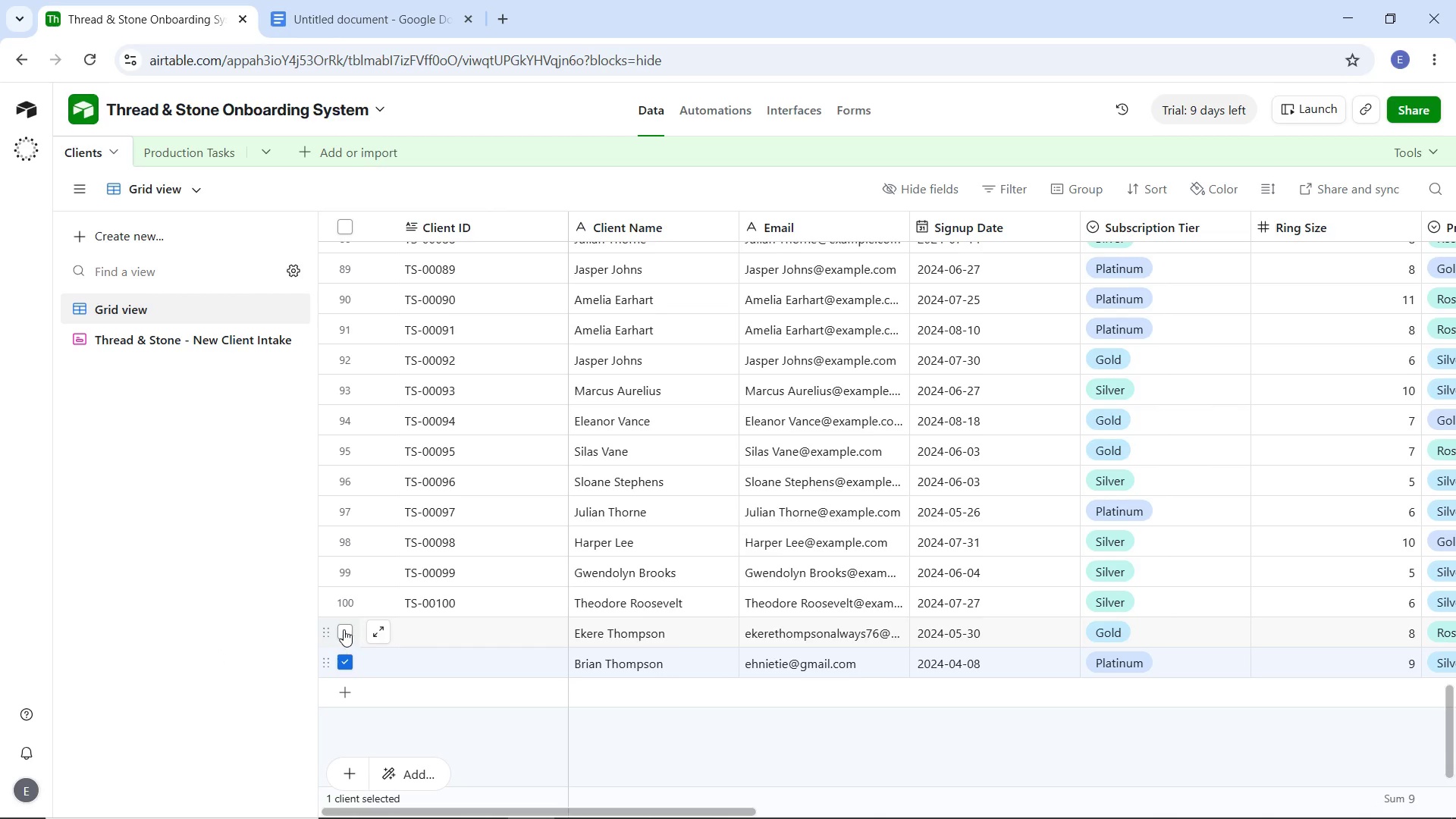 
left_click([344, 629])
 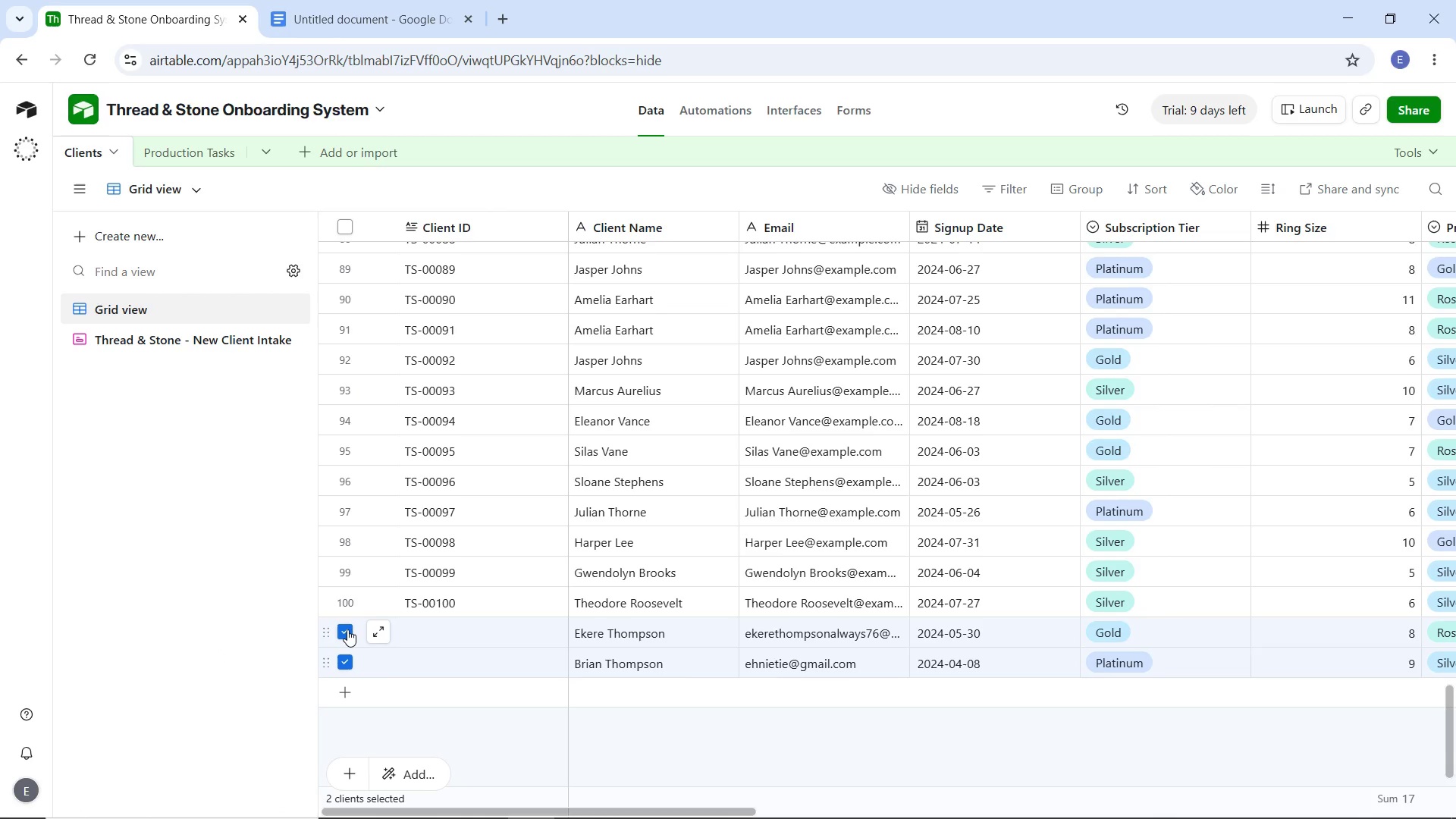 
right_click([346, 629])
 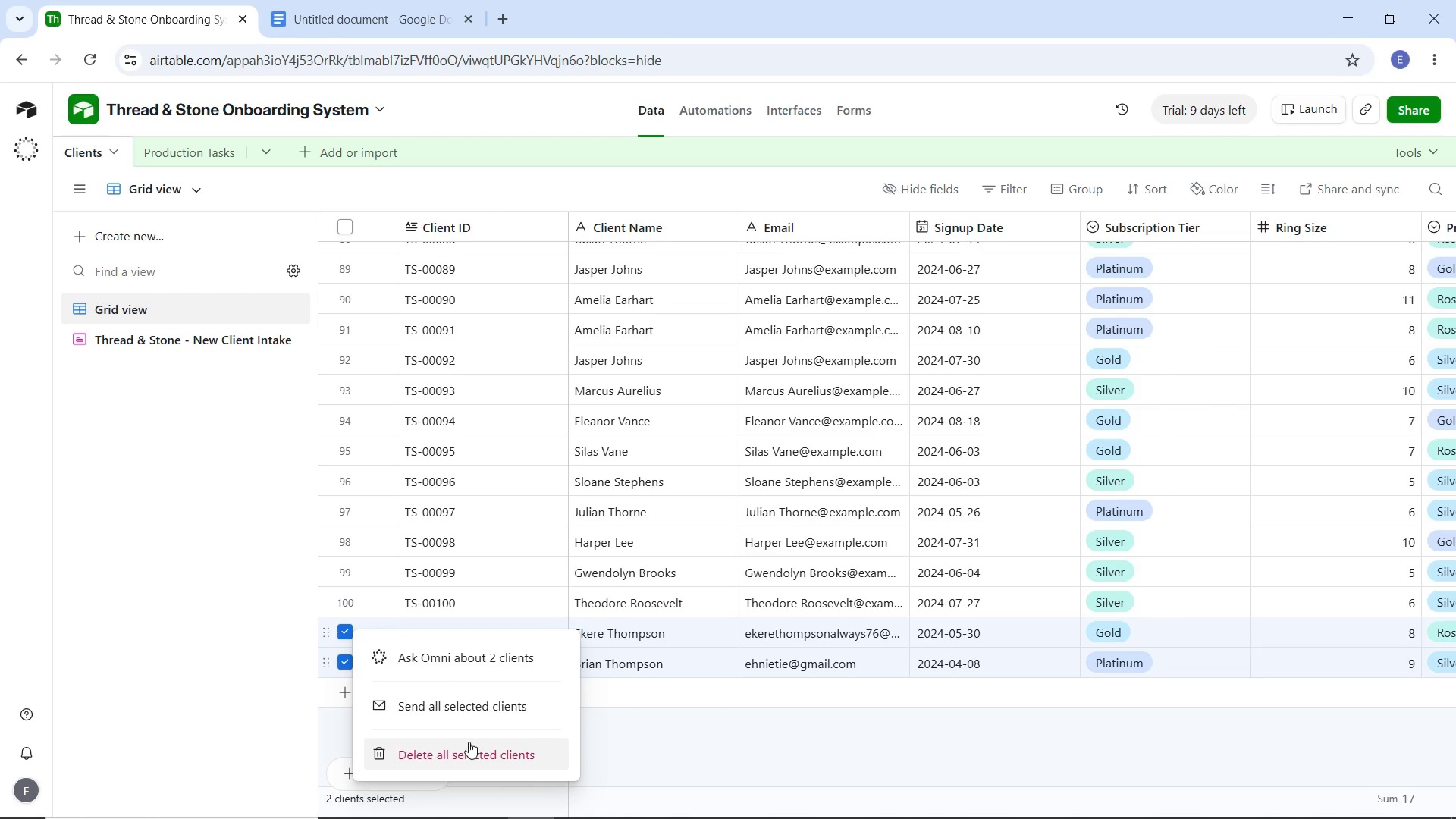 
left_click([472, 752])
 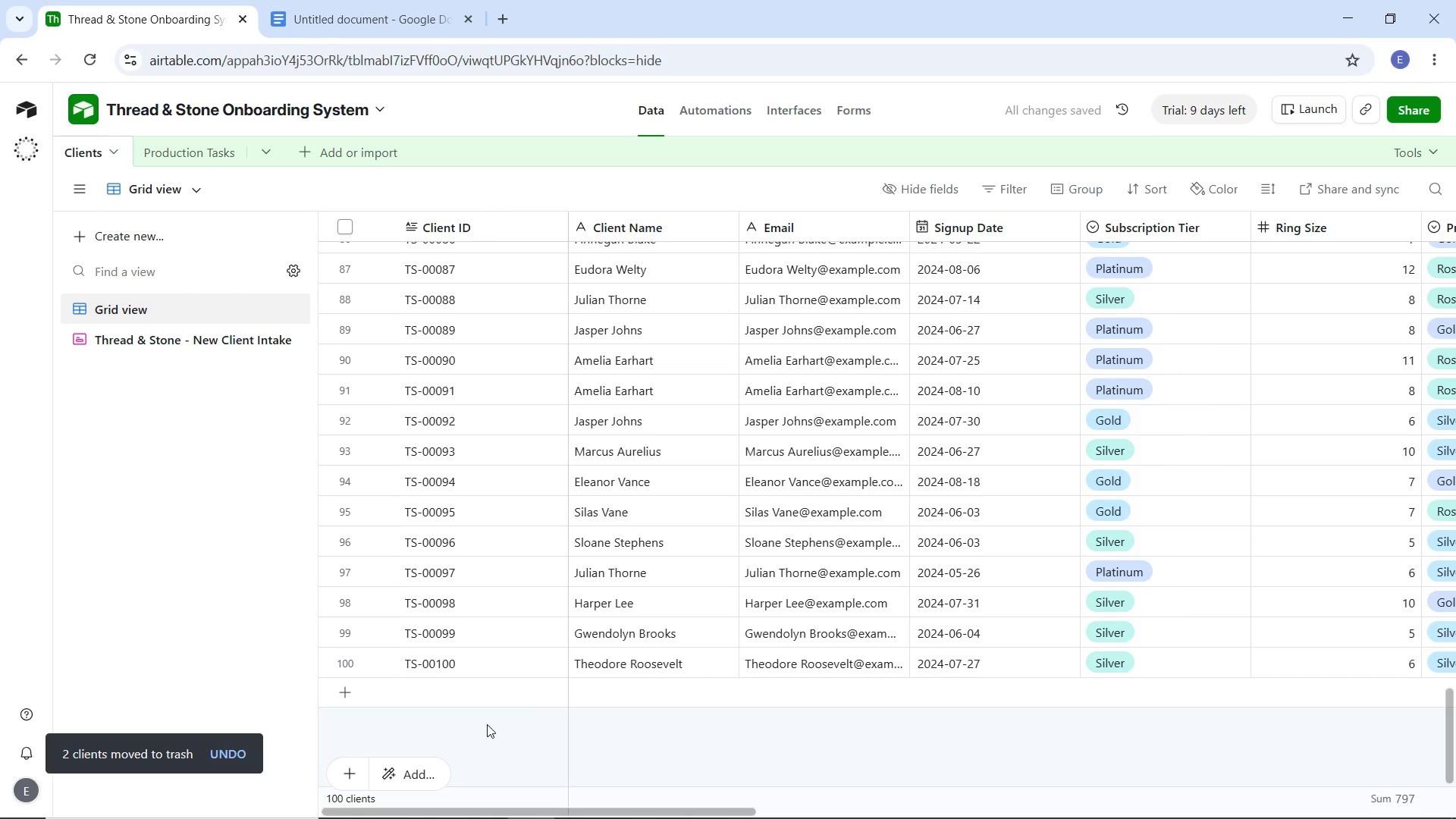 
scroll: coordinate [1079, 513], scroll_direction: up, amount: 34.0